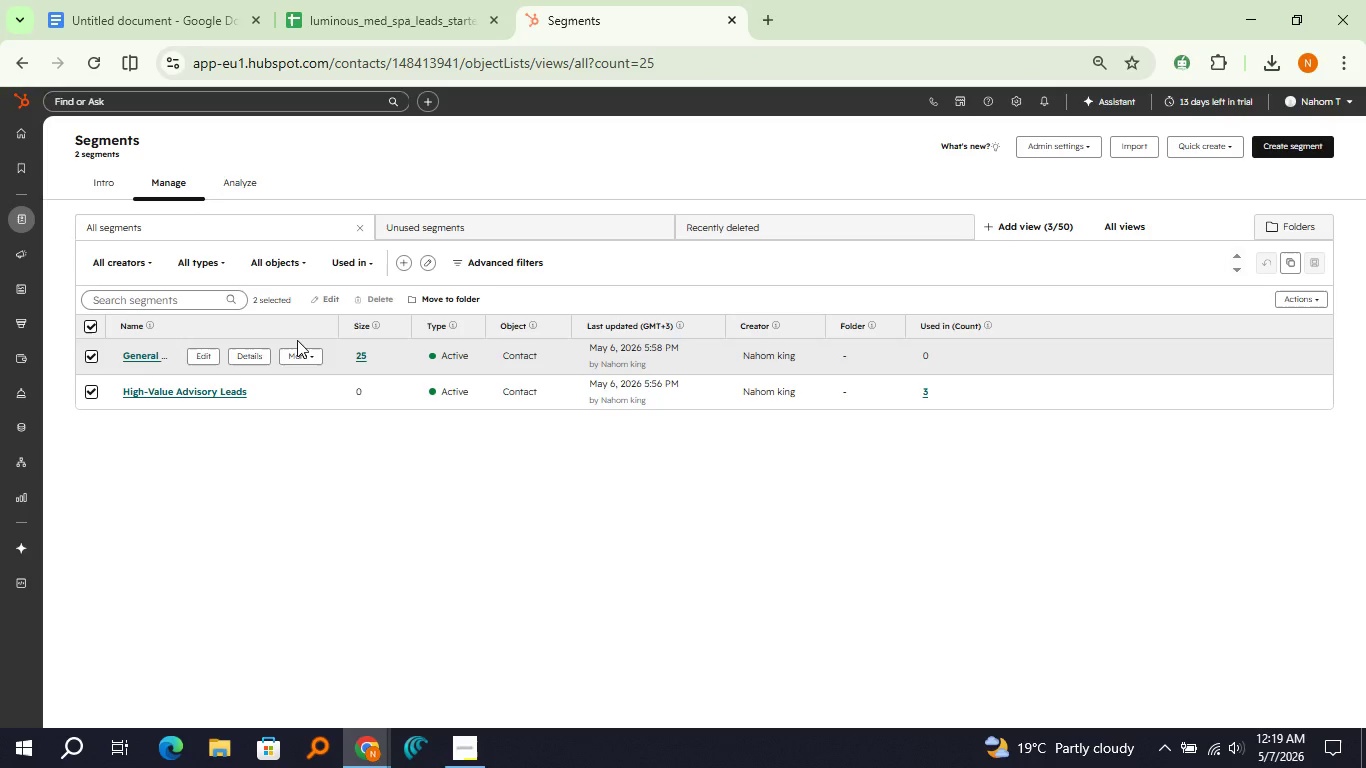 
mouse_move([384, 327])
 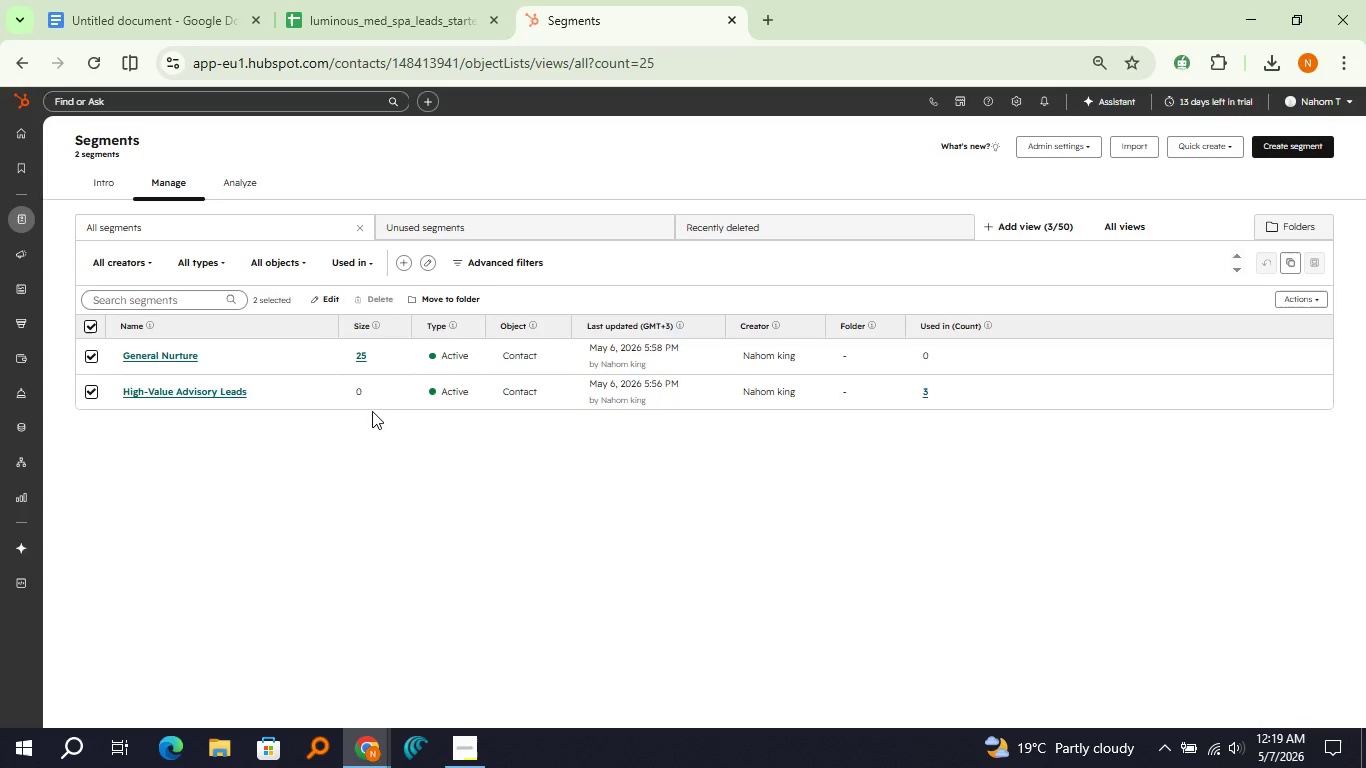 
left_click([307, 396])
 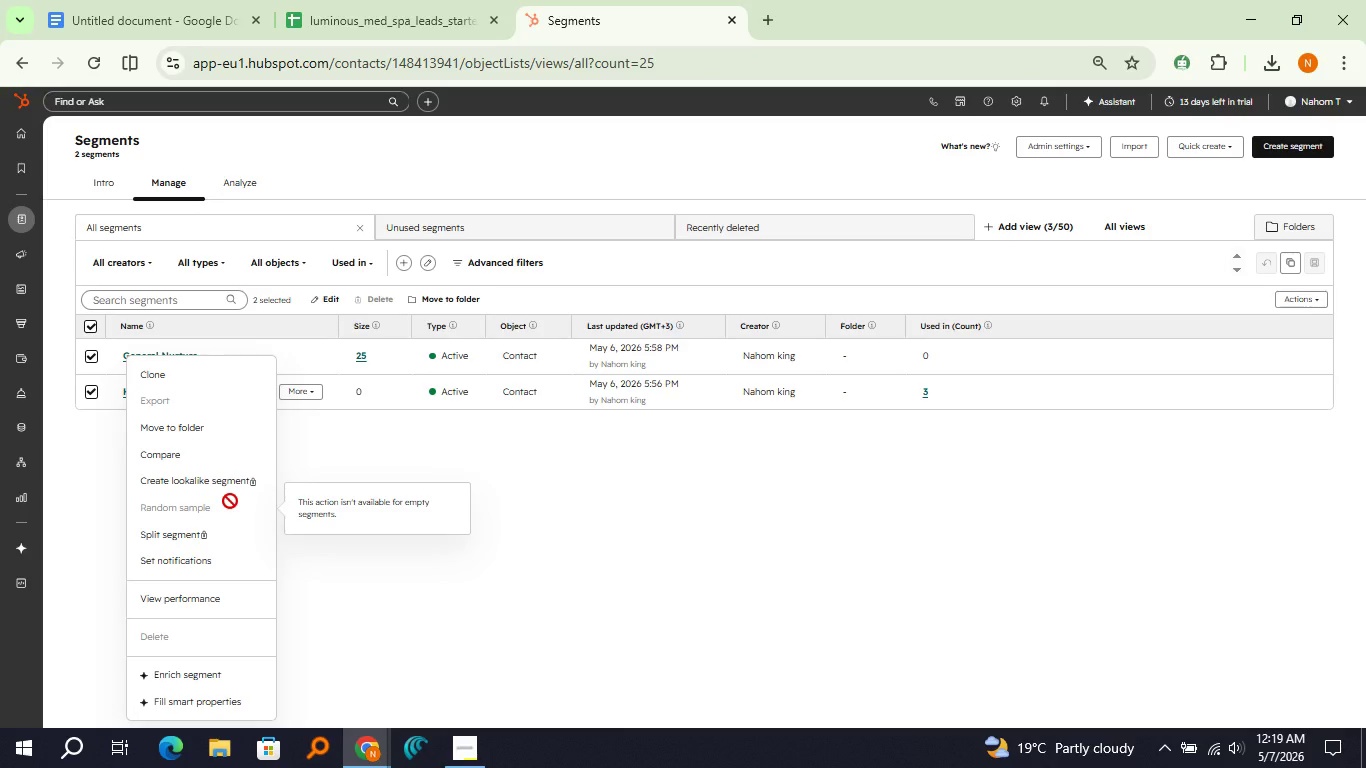 
scroll: coordinate [230, 501], scroll_direction: down, amount: 2.0
 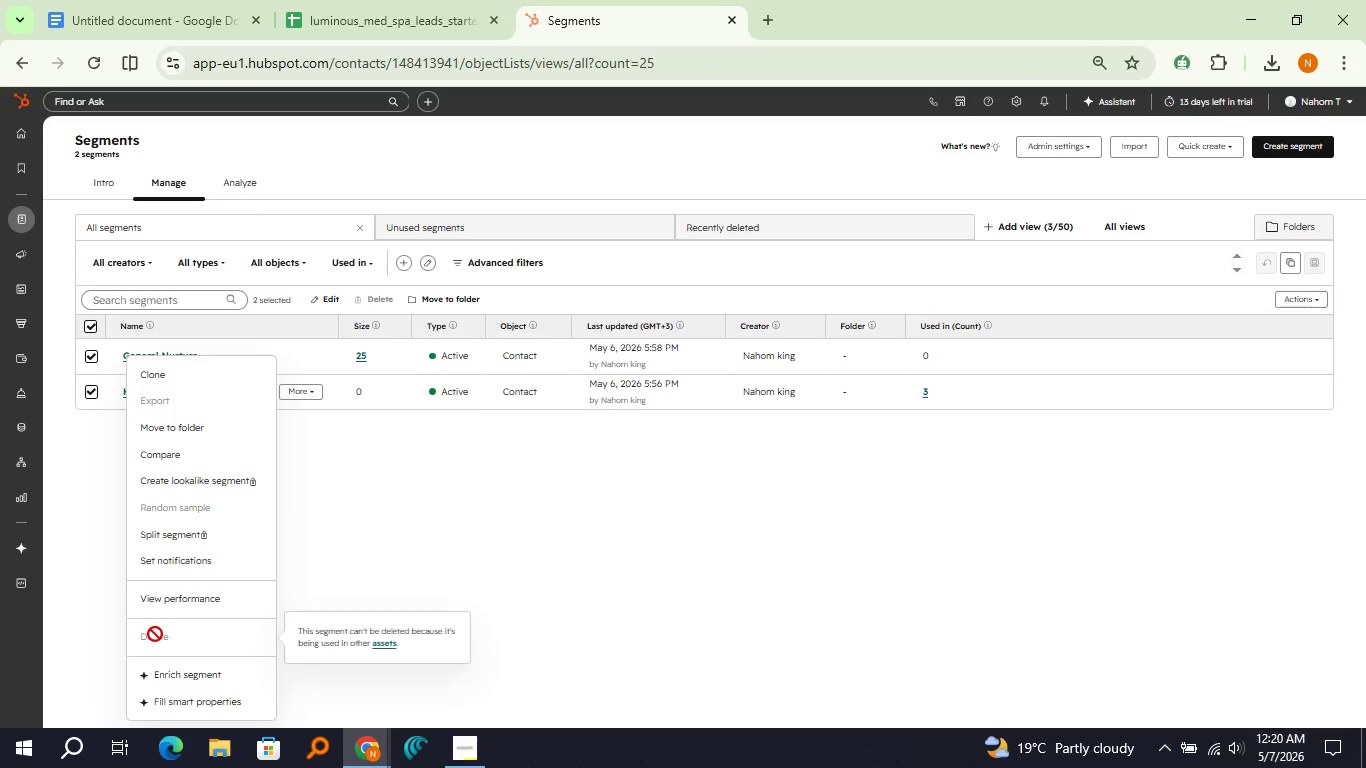 
left_click([155, 634])
 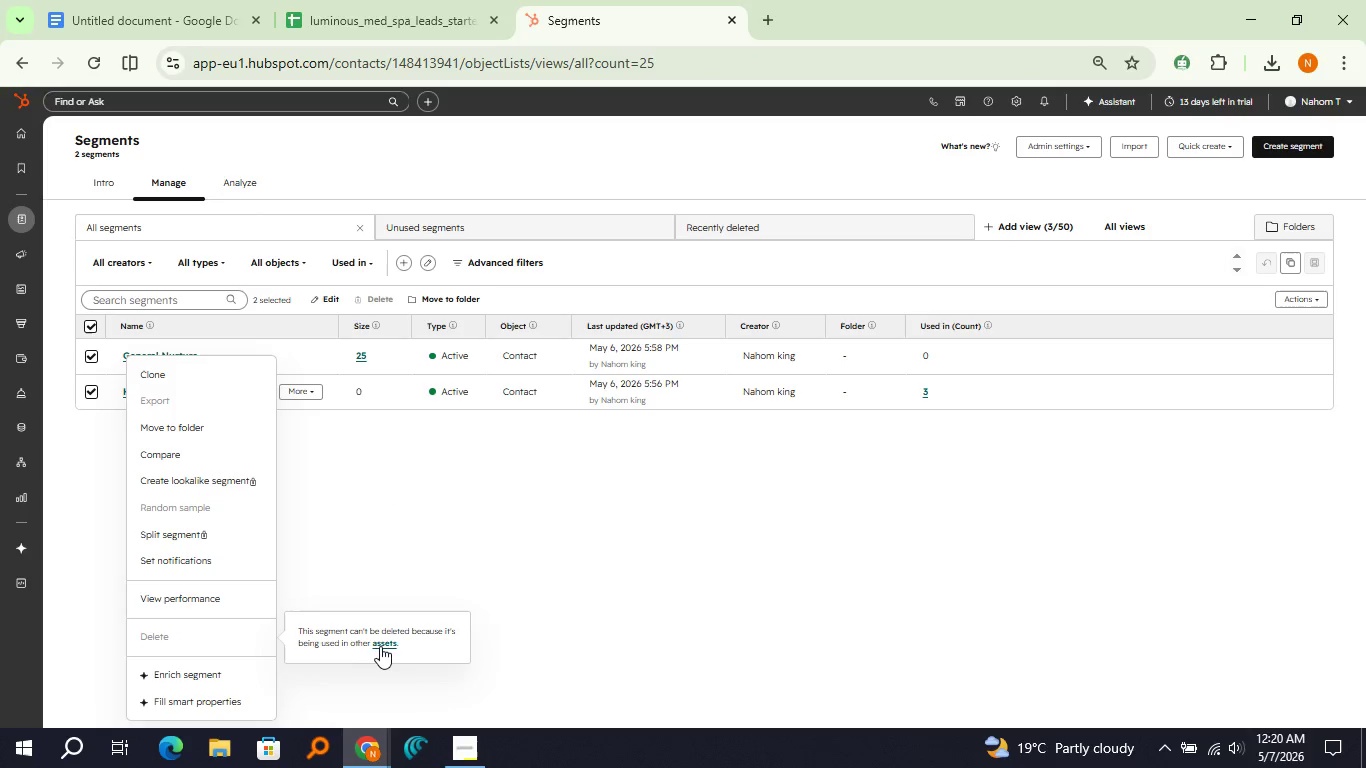 
left_click([381, 646])
 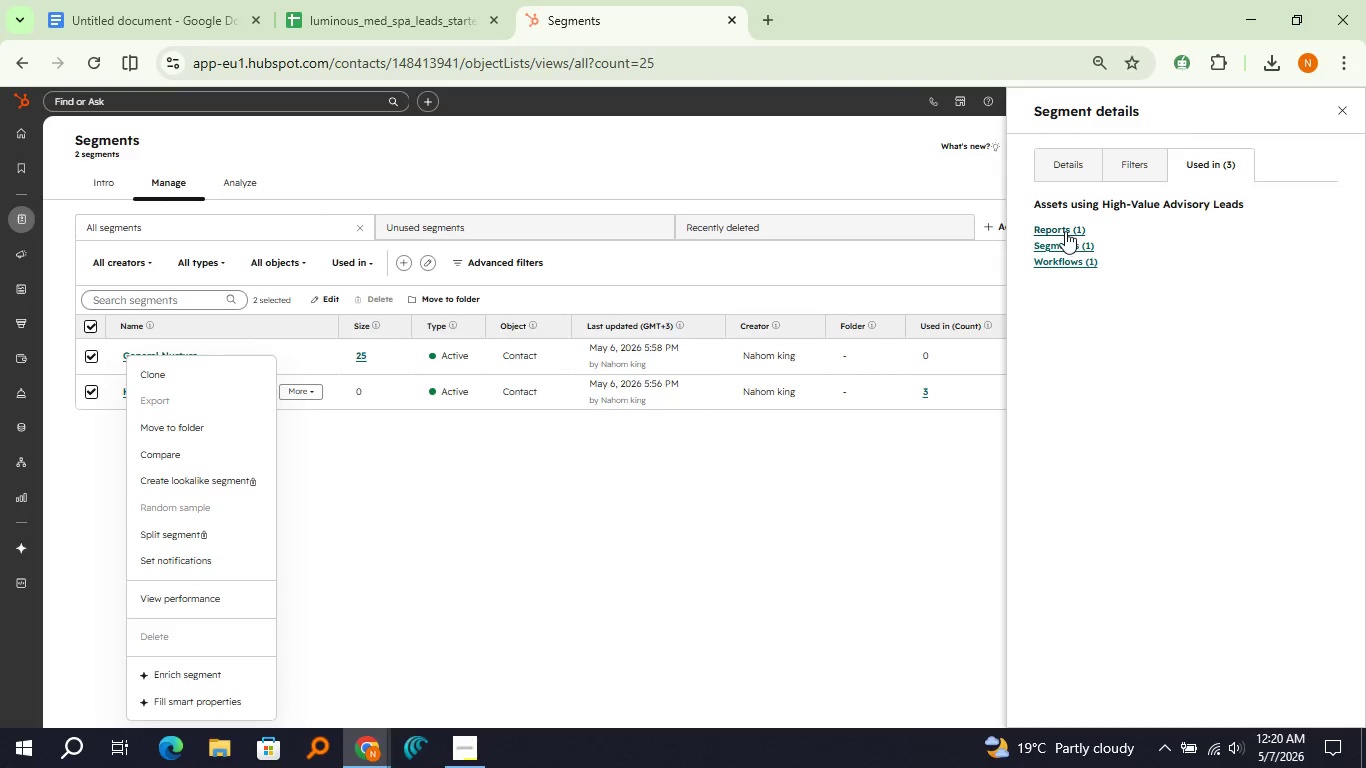 
wait(5.27)
 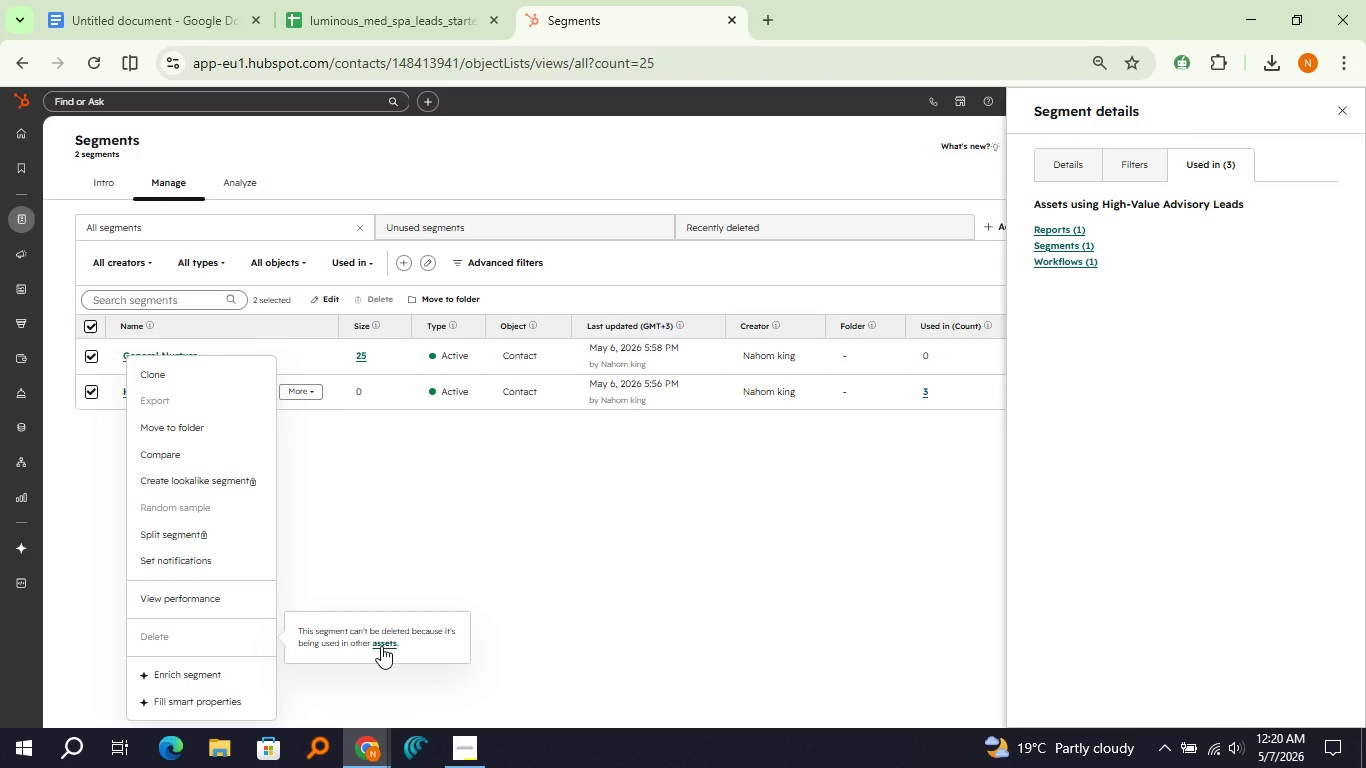 
left_click([1064, 229])
 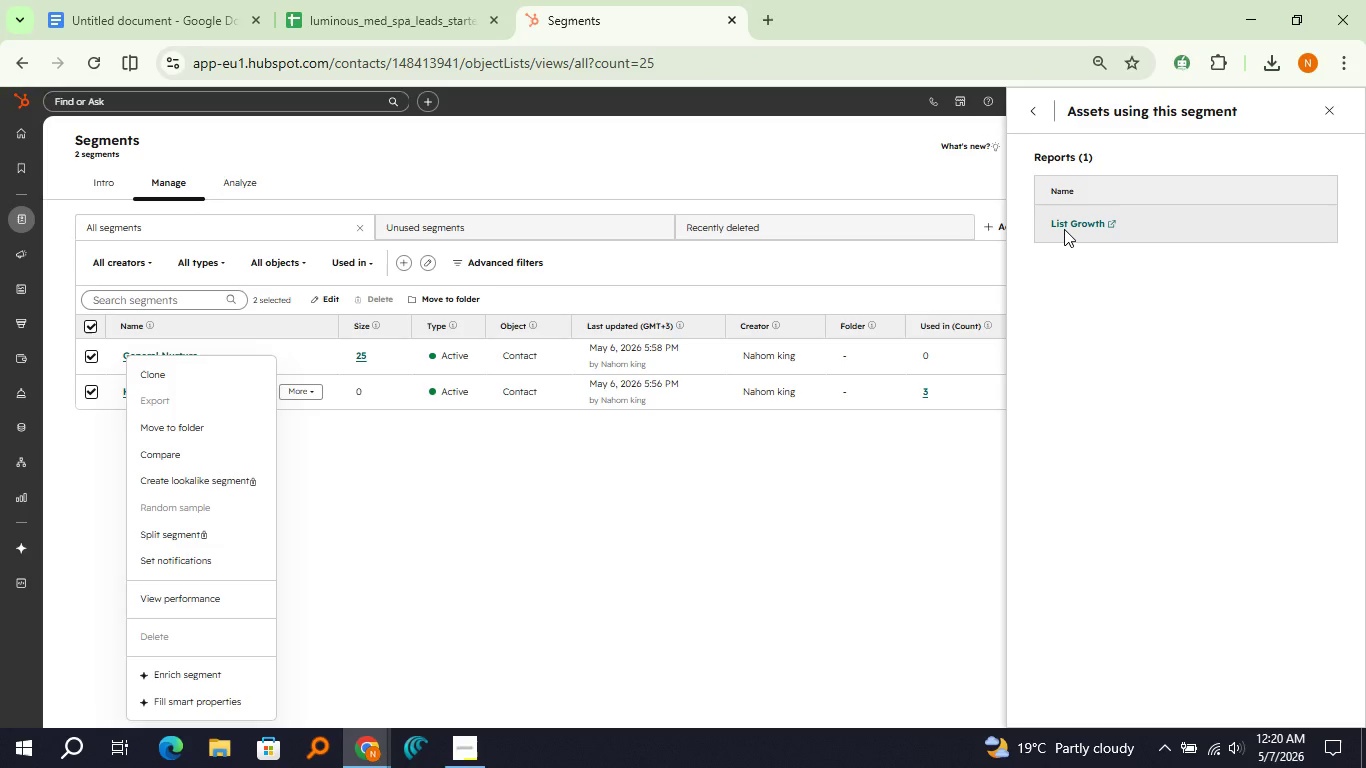 
left_click([1064, 229])
 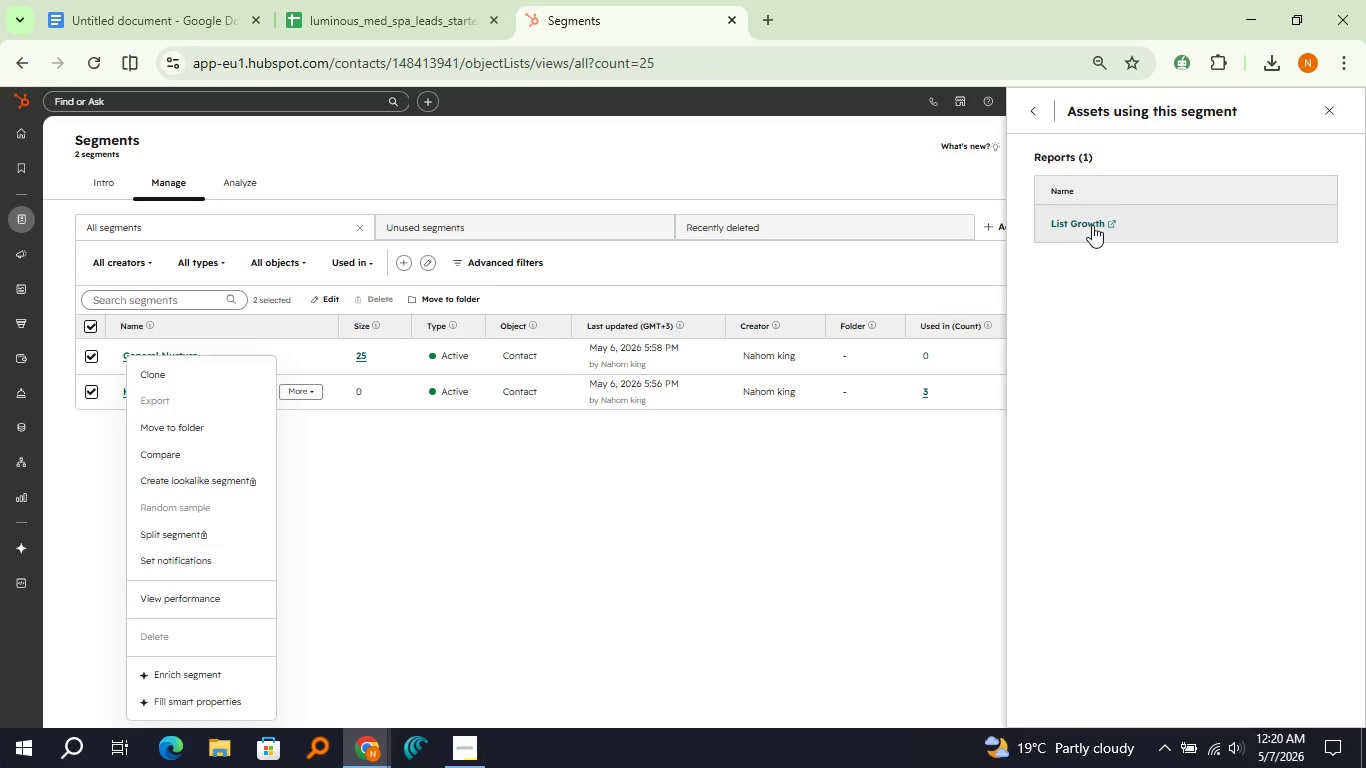 
left_click([1092, 224])
 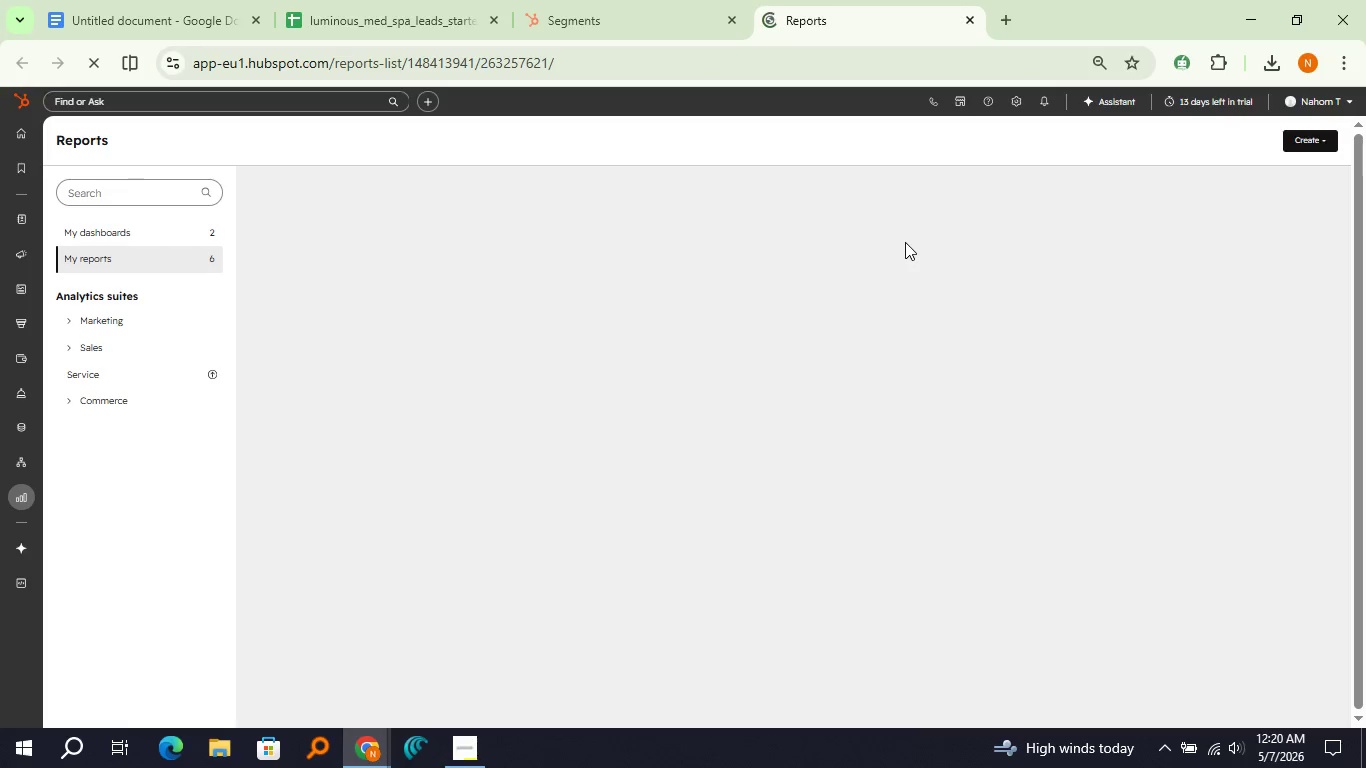 
wait(12.34)
 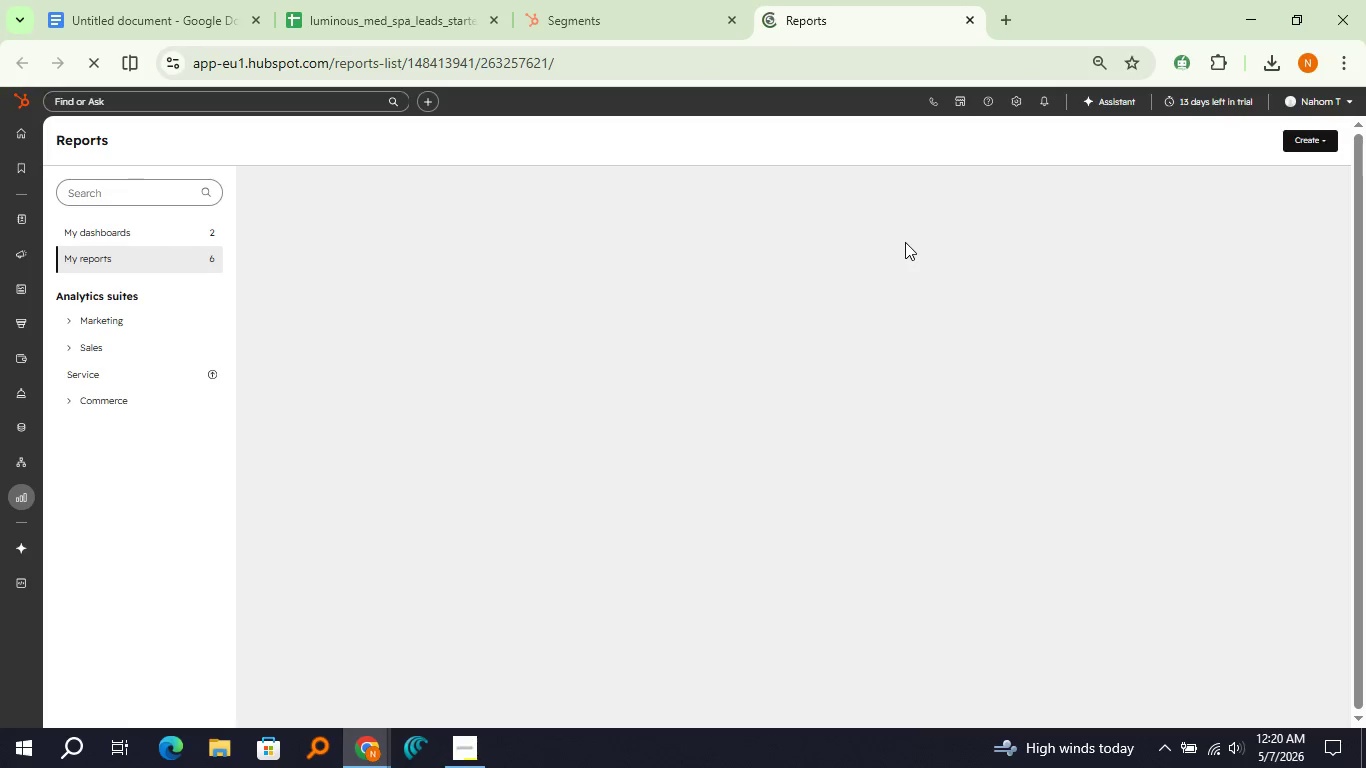 
left_click([1236, 217])
 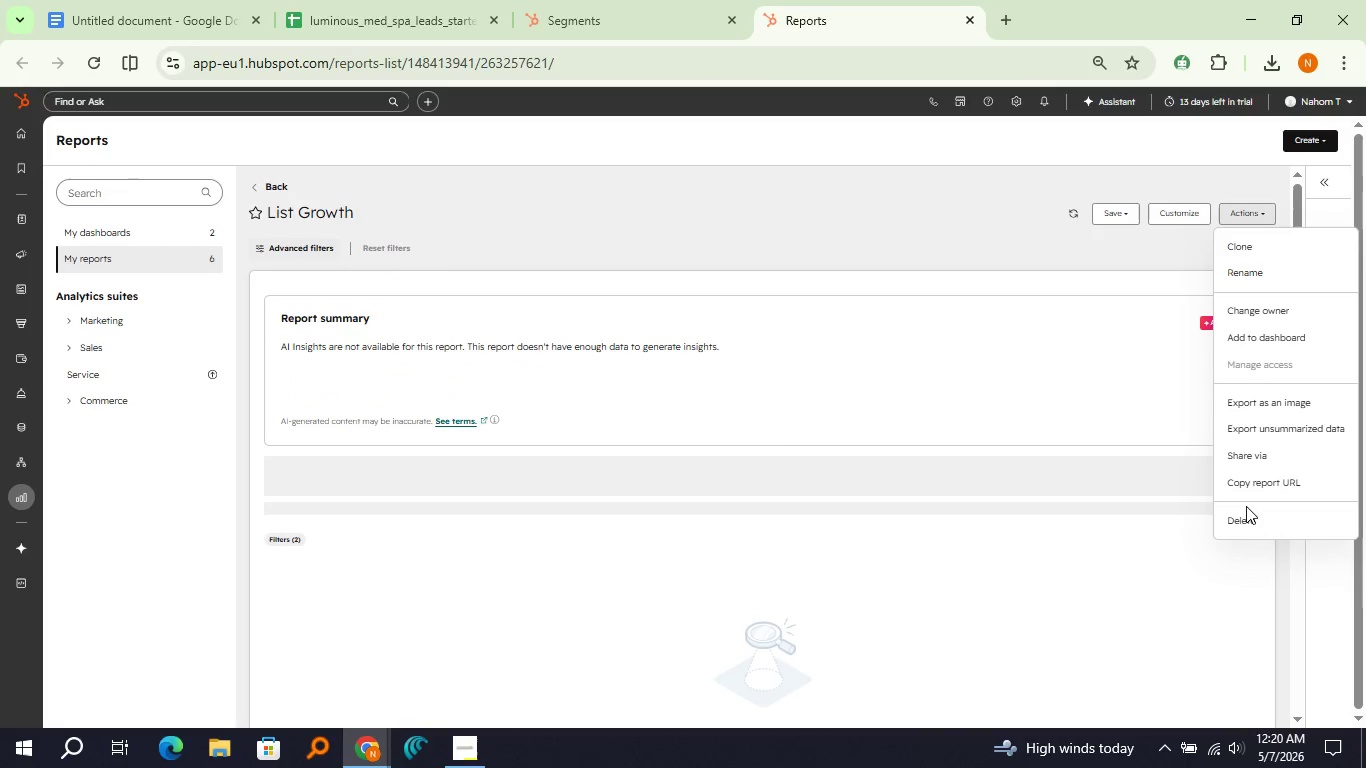 
left_click([1246, 511])
 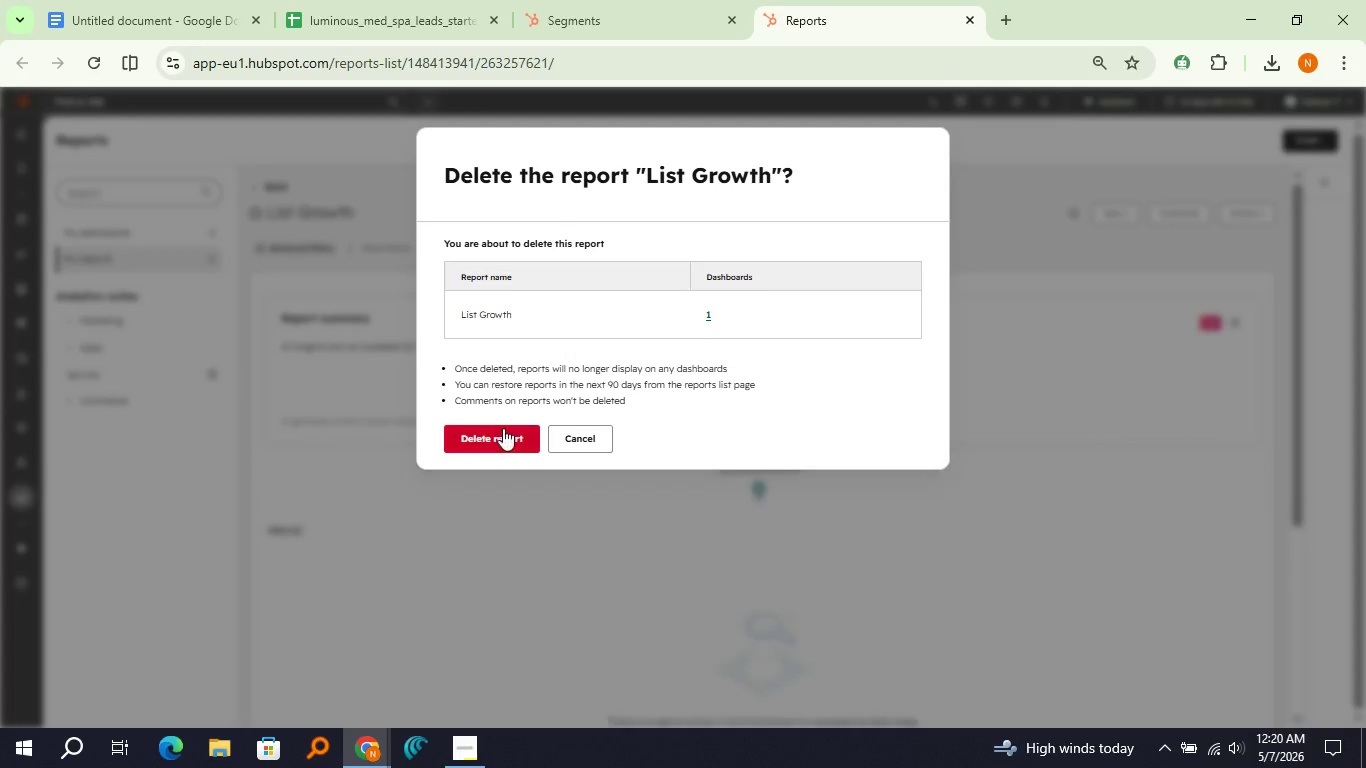 
left_click([503, 428])
 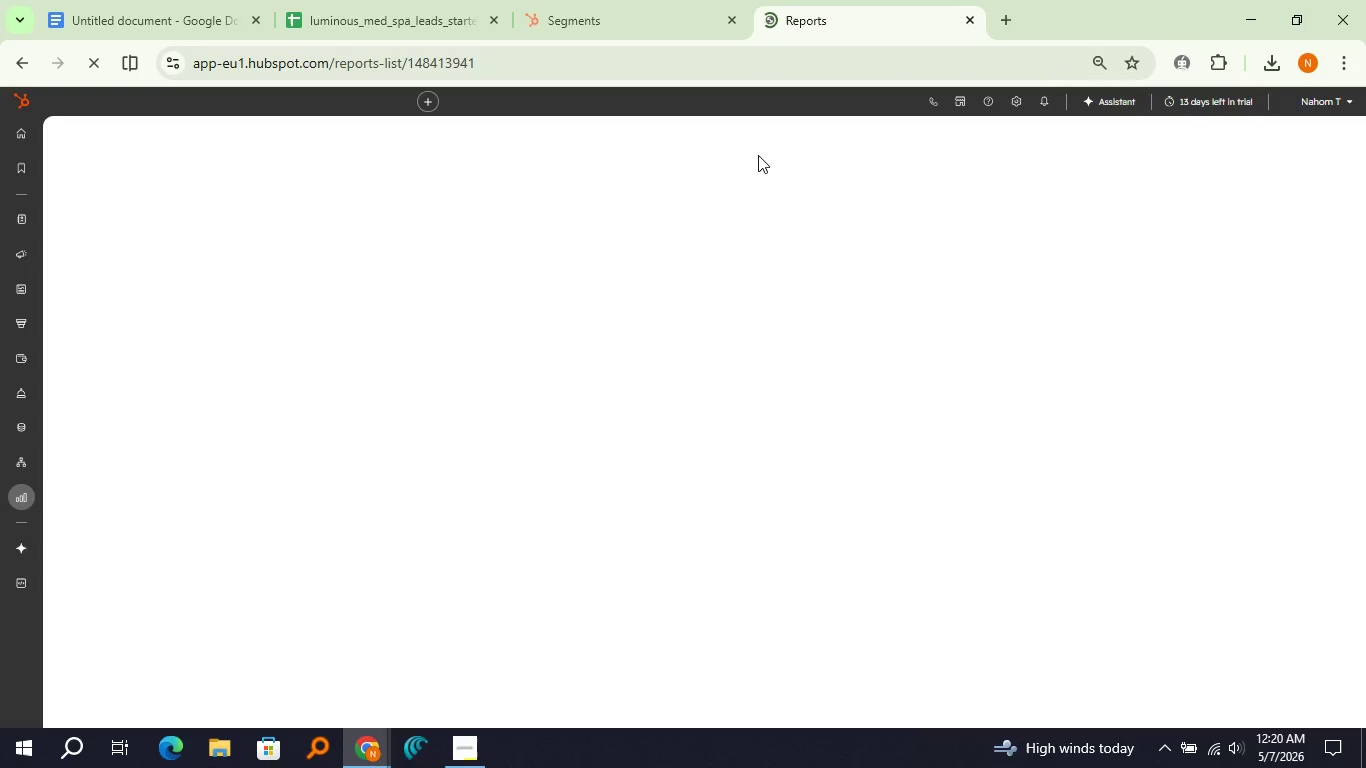 
left_click([974, 18])
 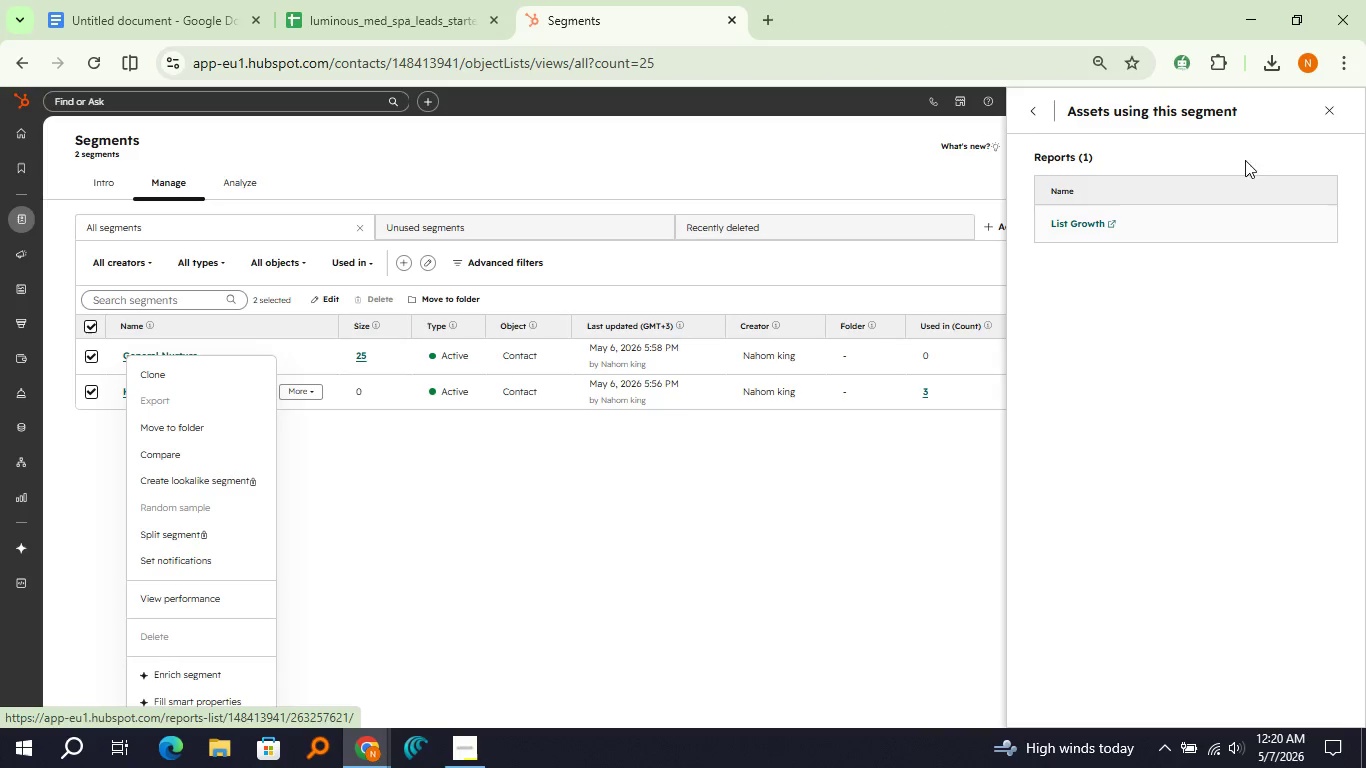 
left_click([1328, 116])
 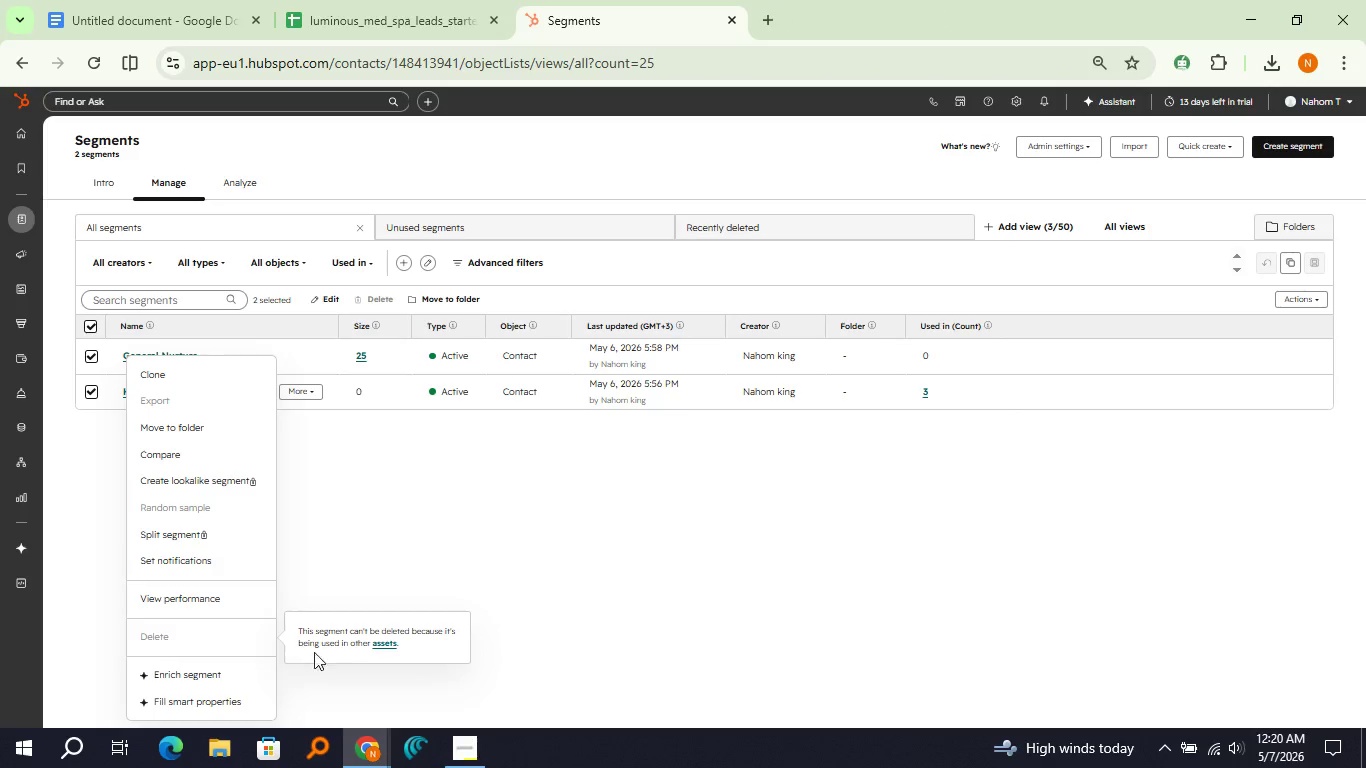 
left_click([384, 646])
 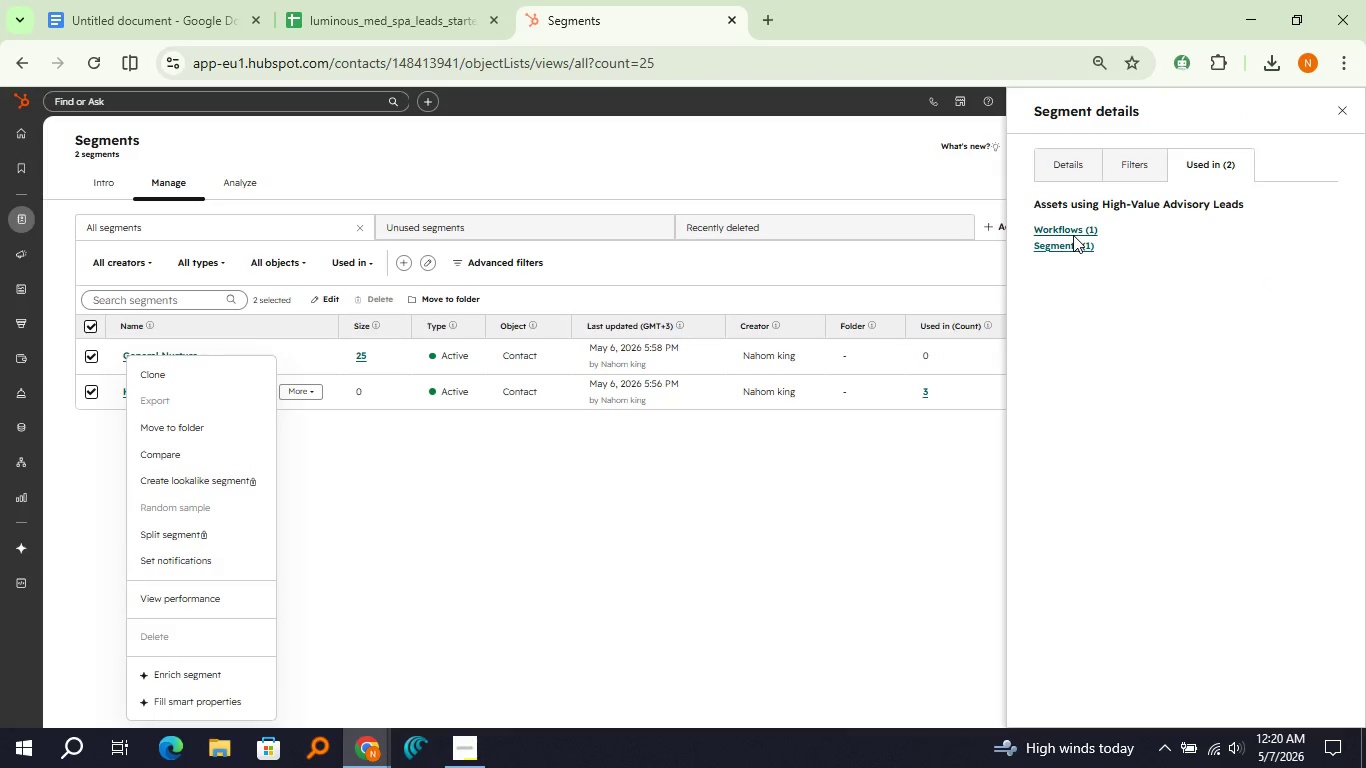 
left_click([1072, 228])
 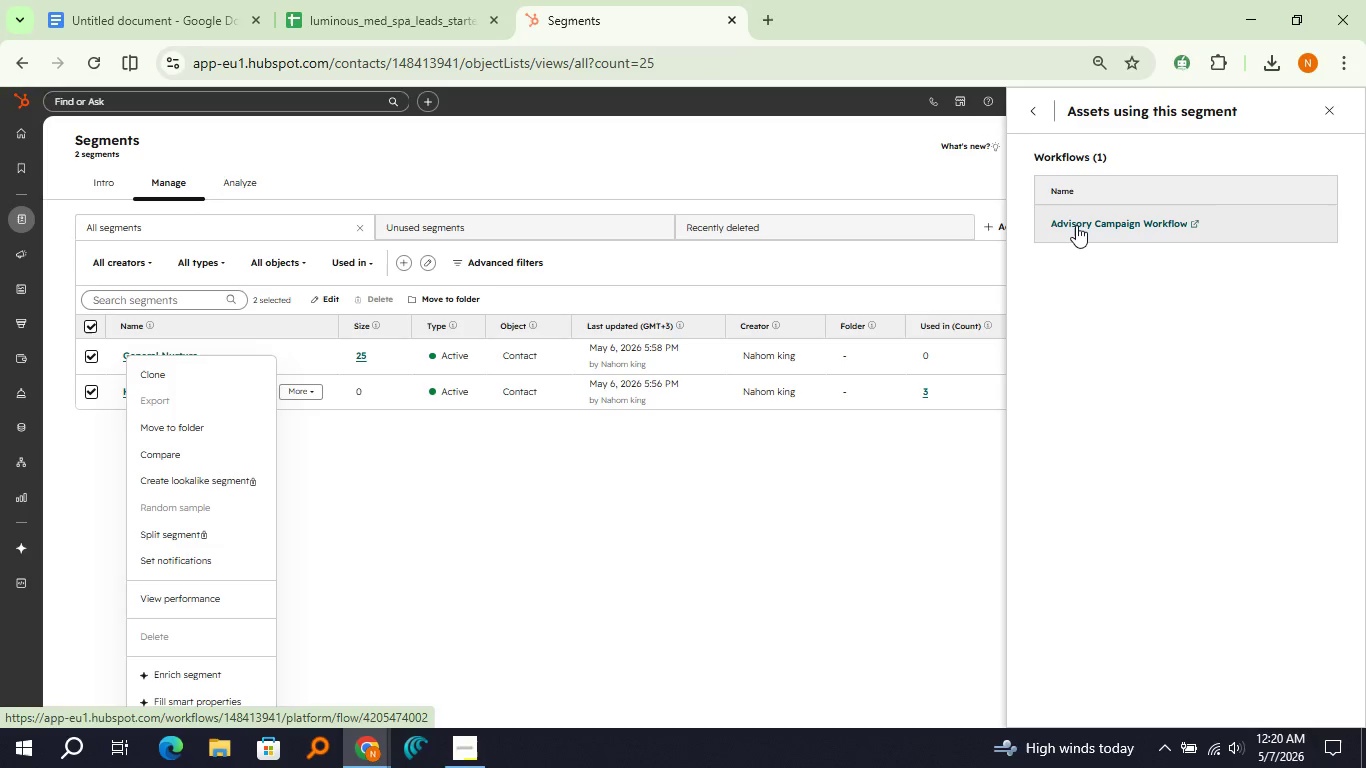 
left_click([1076, 225])
 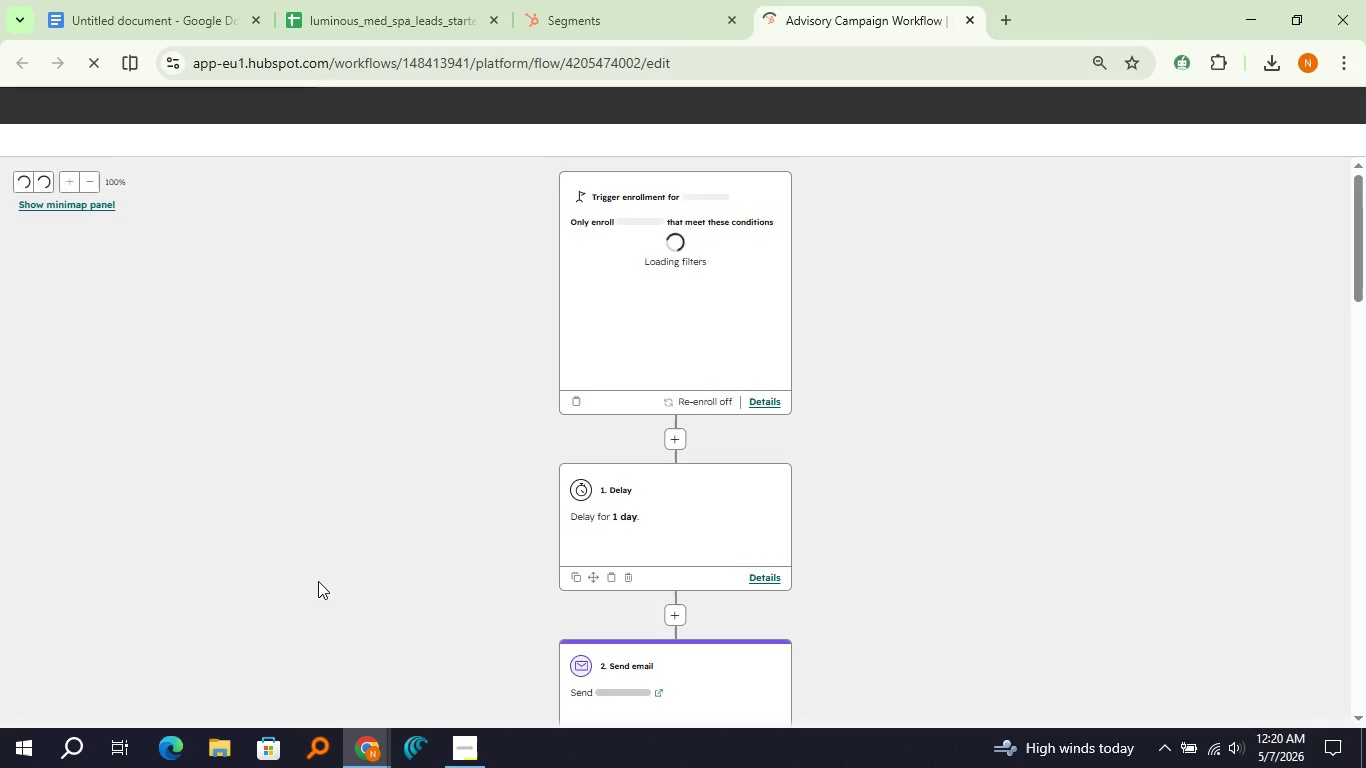 
wait(6.81)
 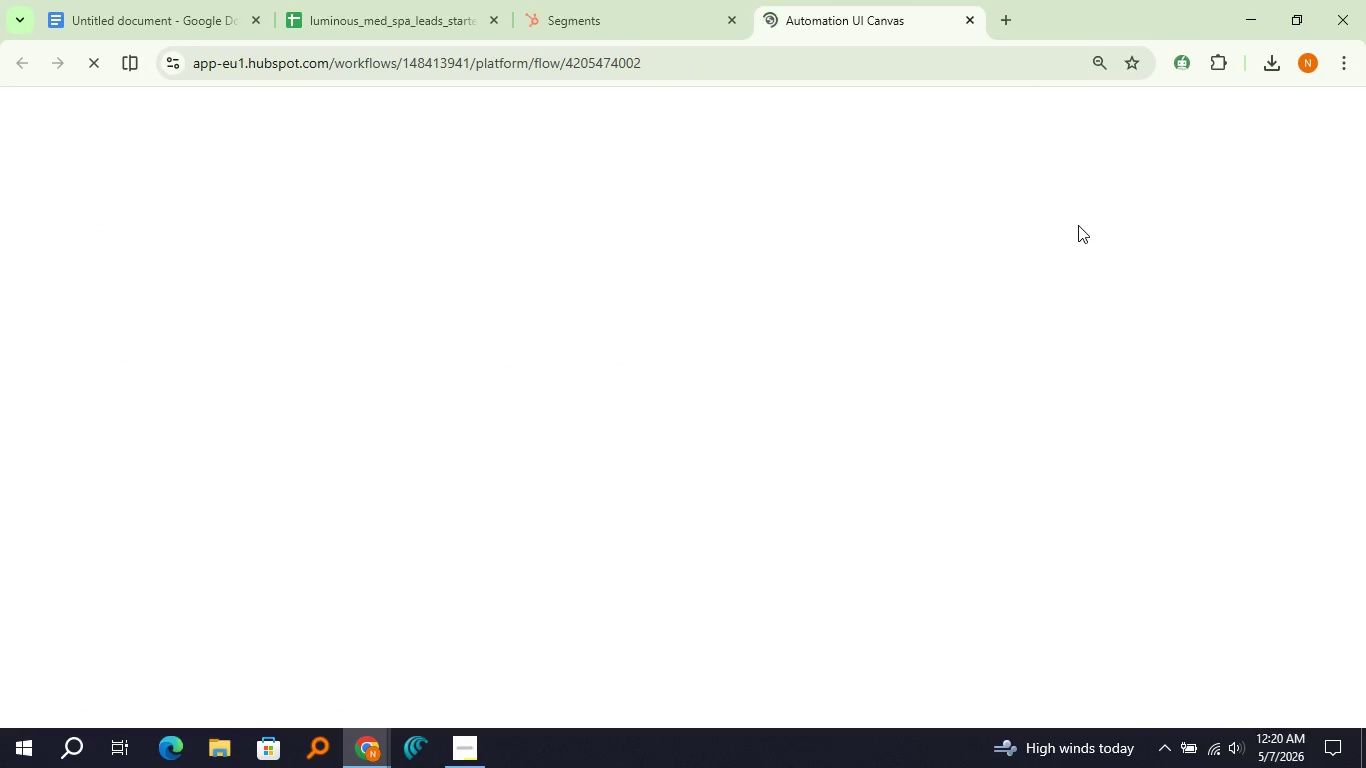 
left_click([38, 108])
 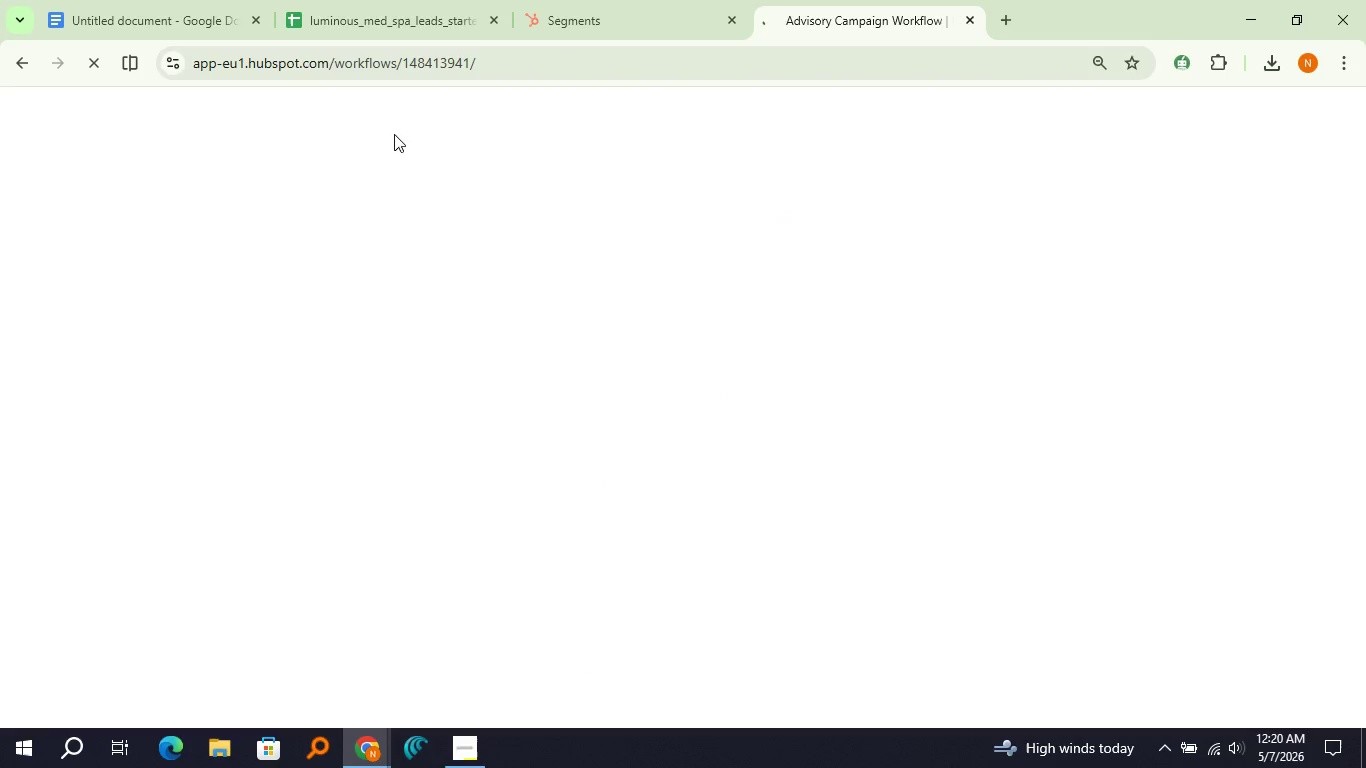 
mouse_move([38, 464])
 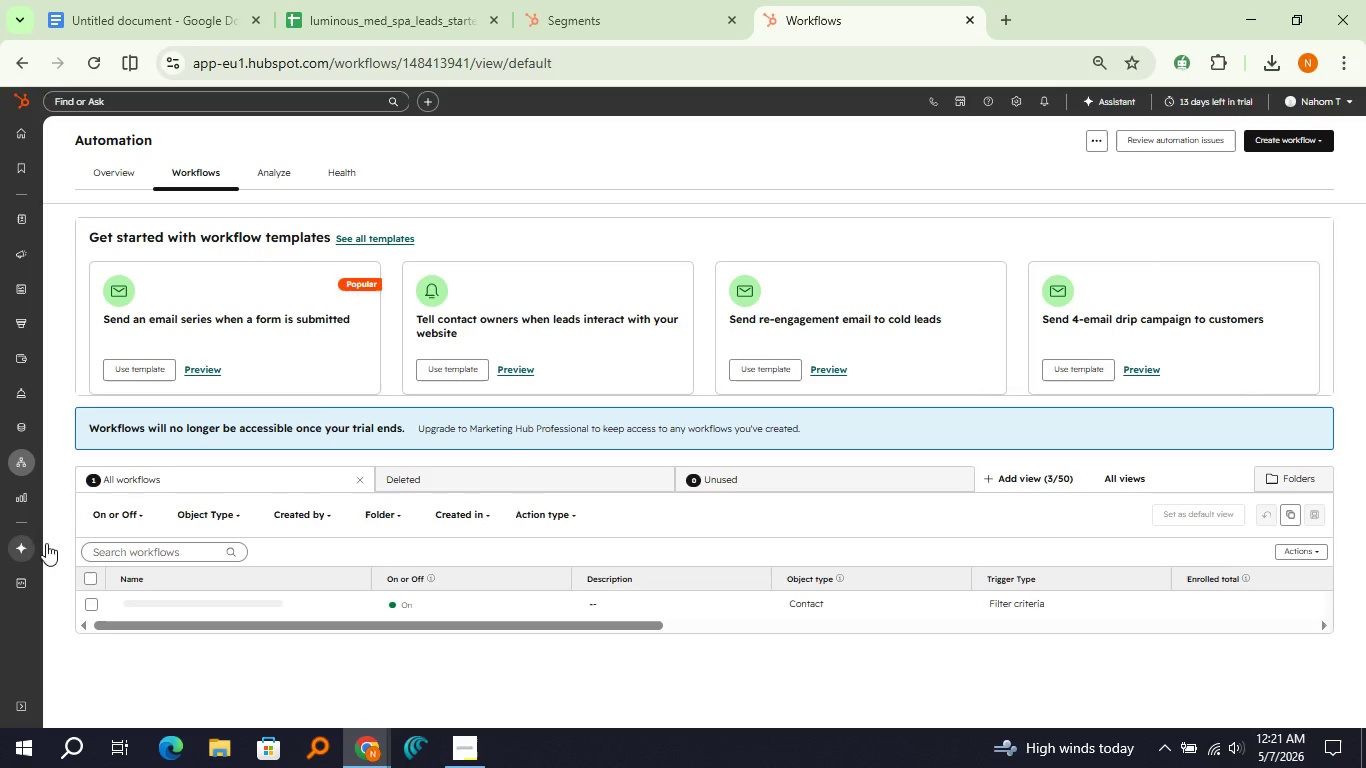 
wait(6.71)
 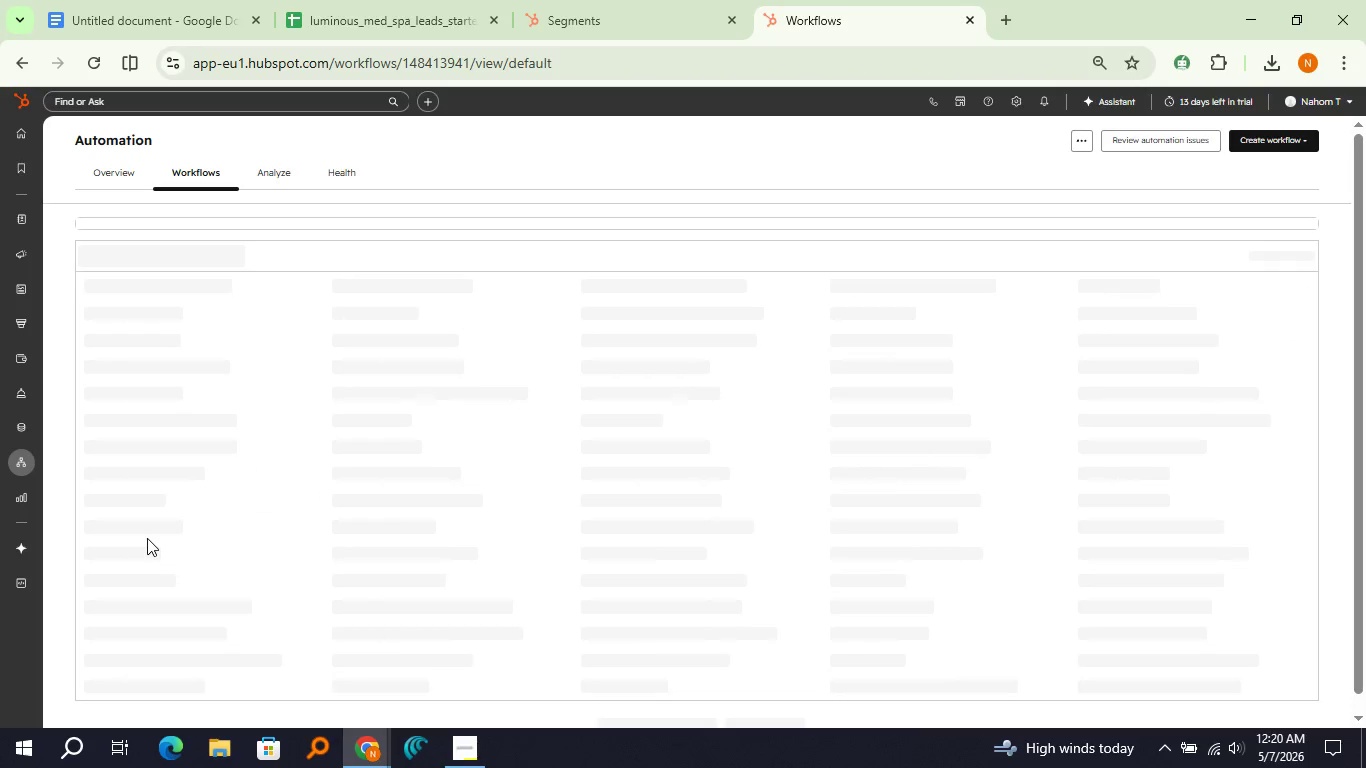 
left_click([91, 603])
 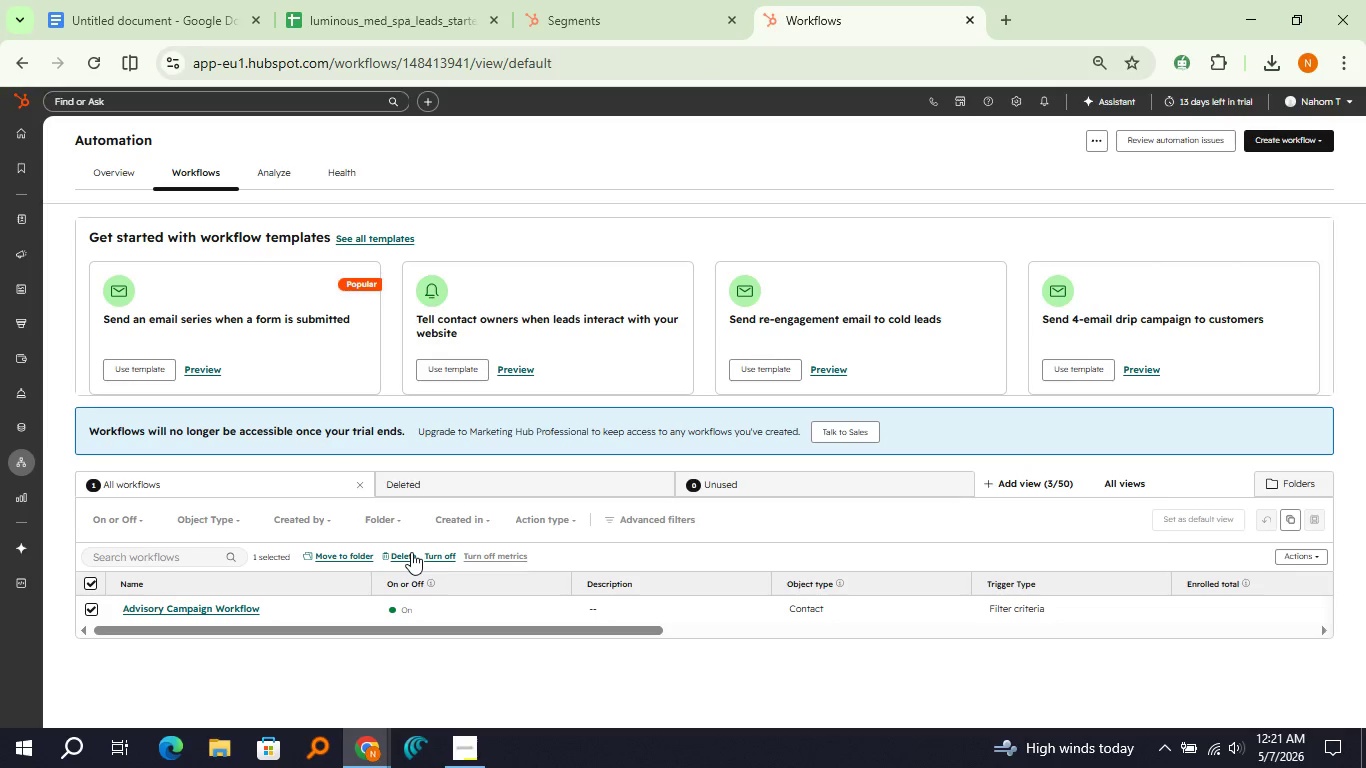 
left_click([401, 556])
 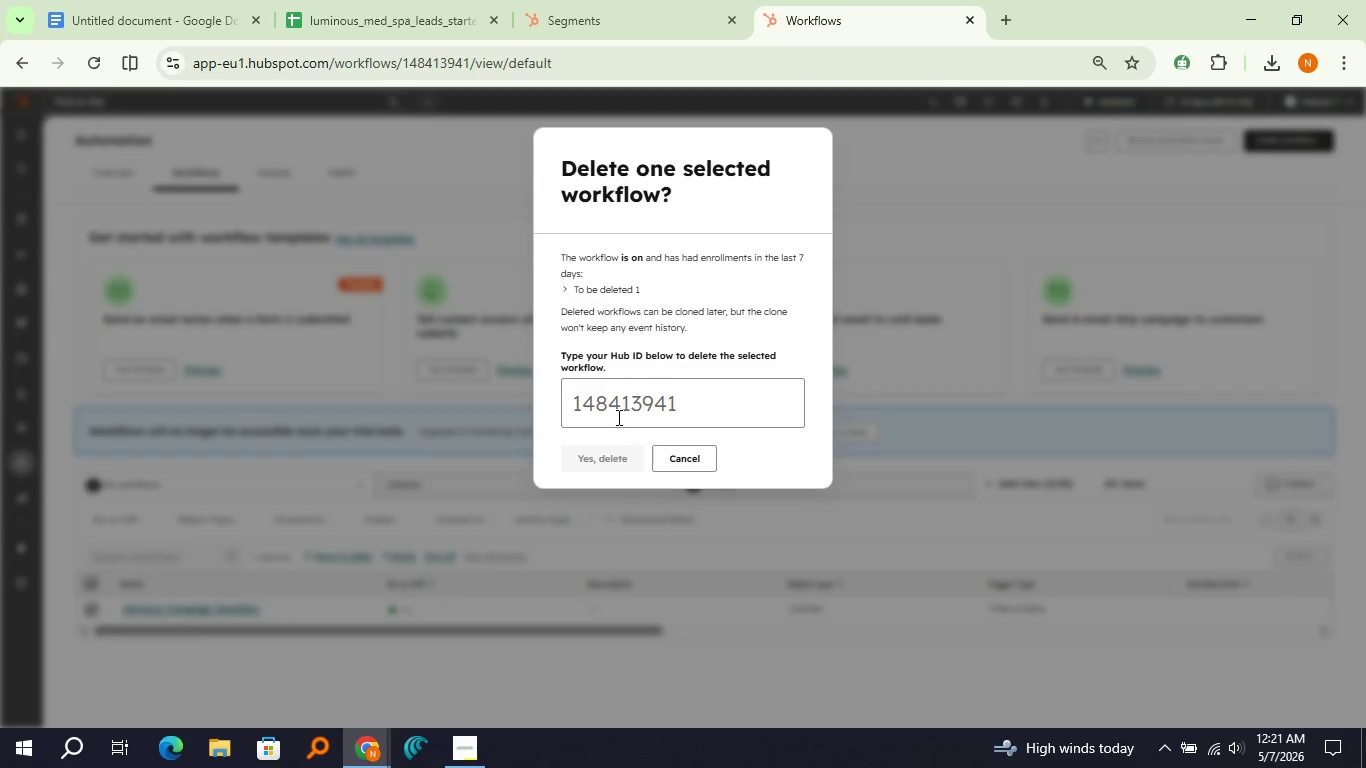 
left_click([617, 417])
 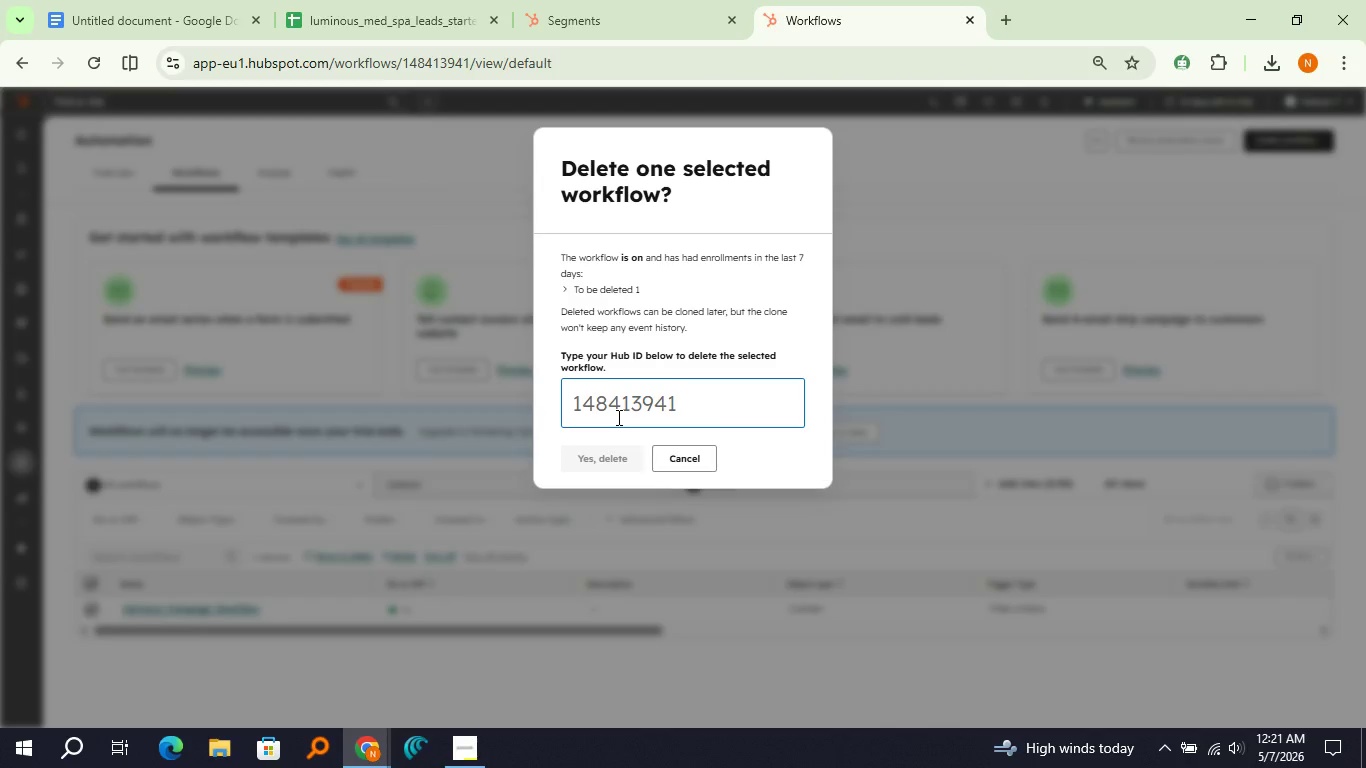 
type(1483)
key(Backspace)
type(84149413941)
 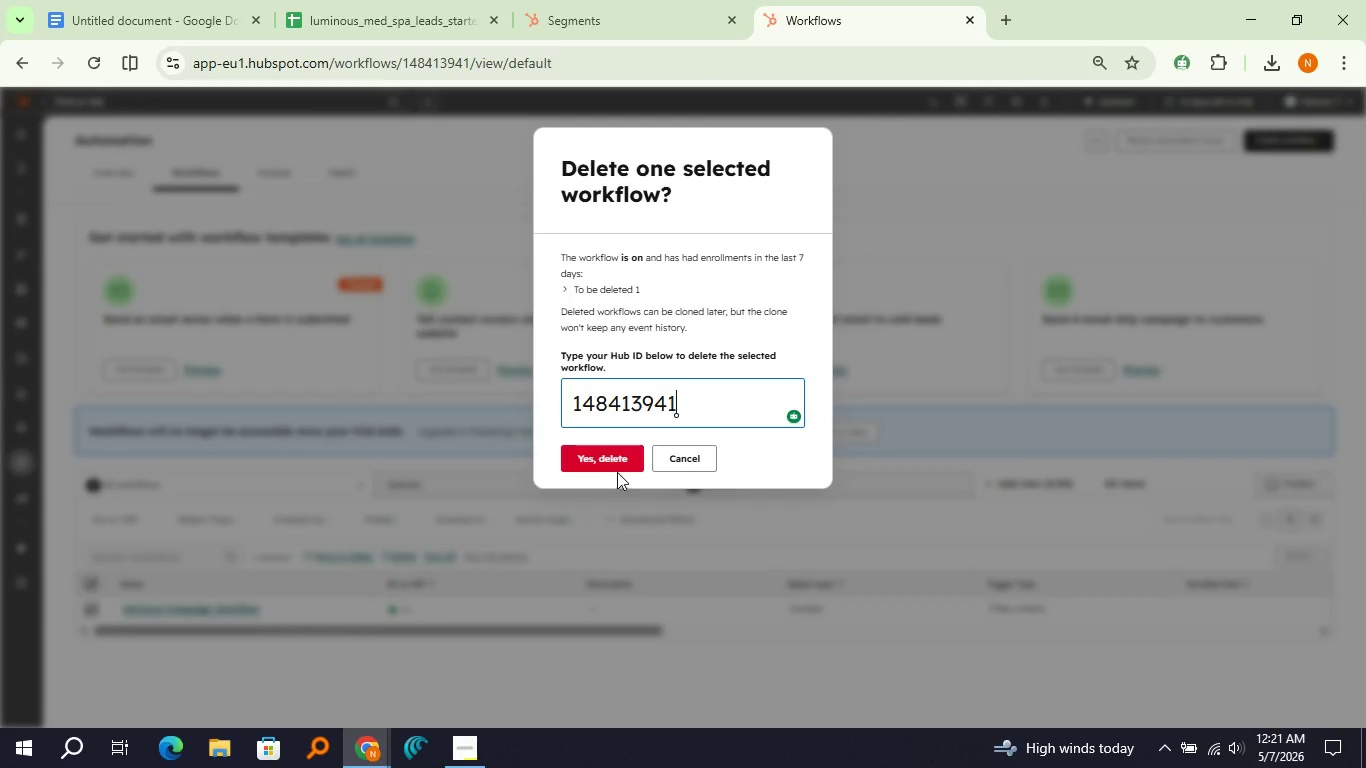 
left_click([615, 455])
 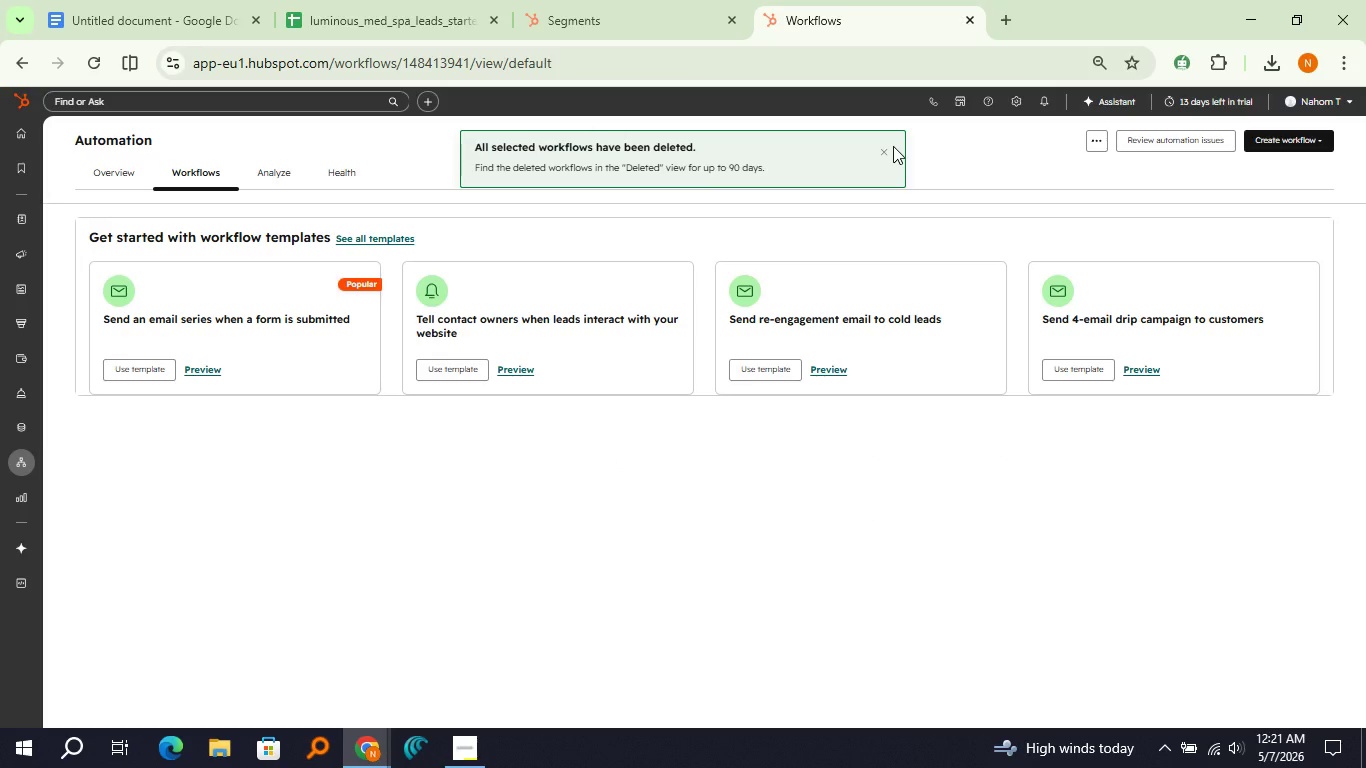 
left_click([889, 152])
 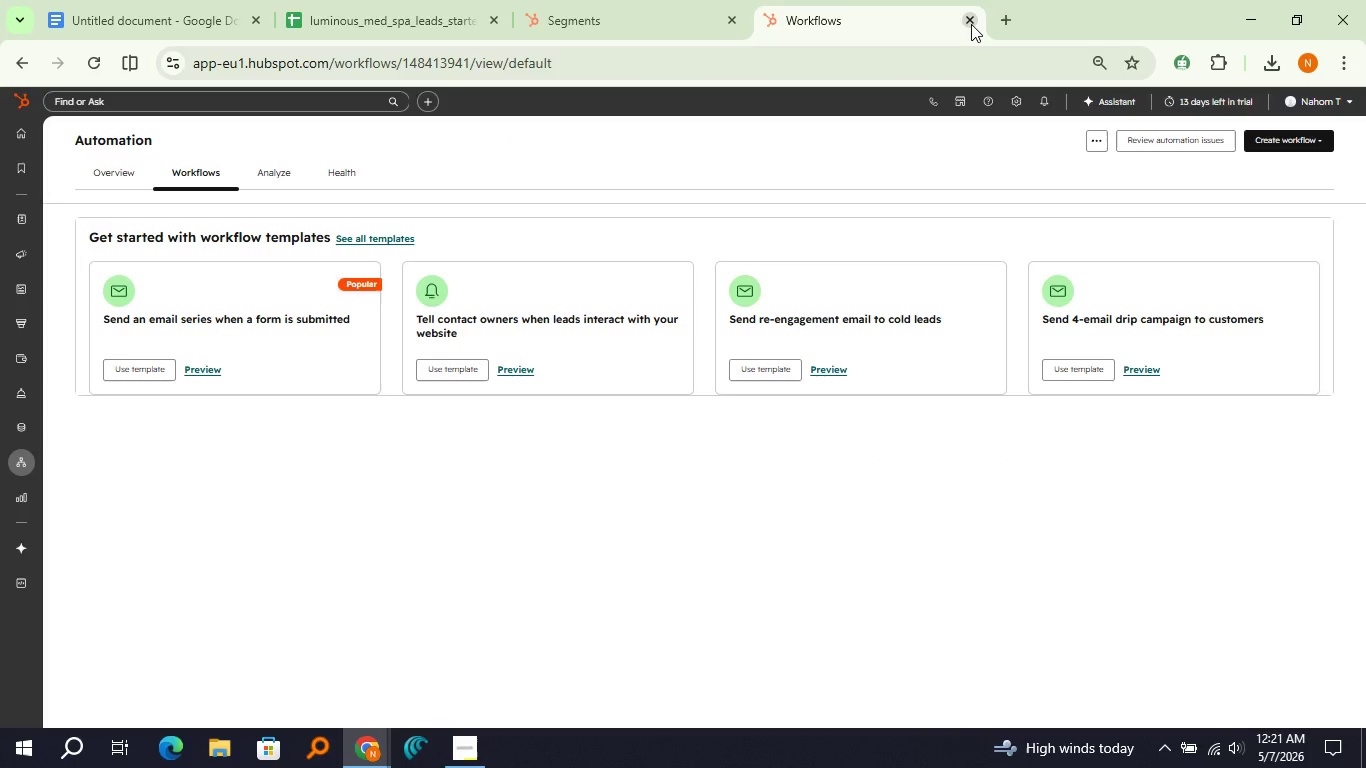 
left_click([971, 24])
 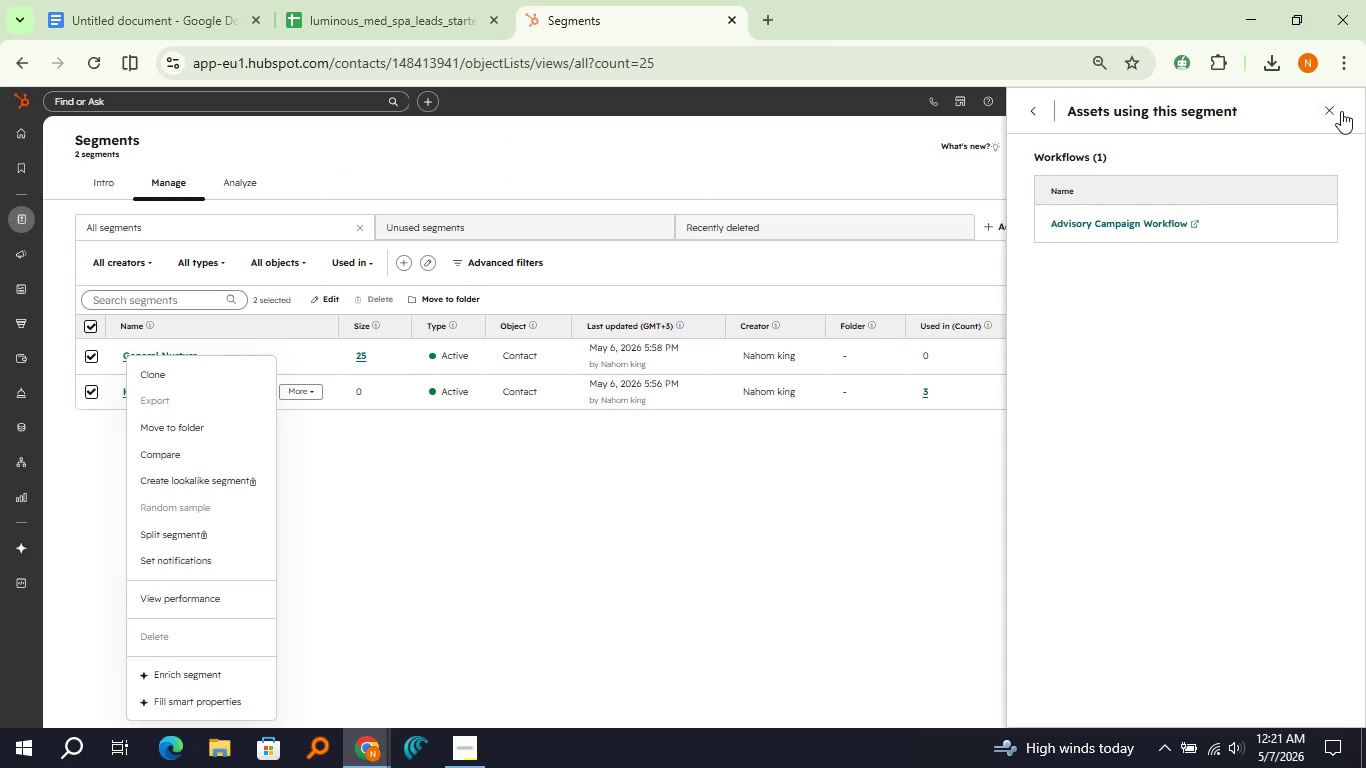 
left_click([1341, 111])
 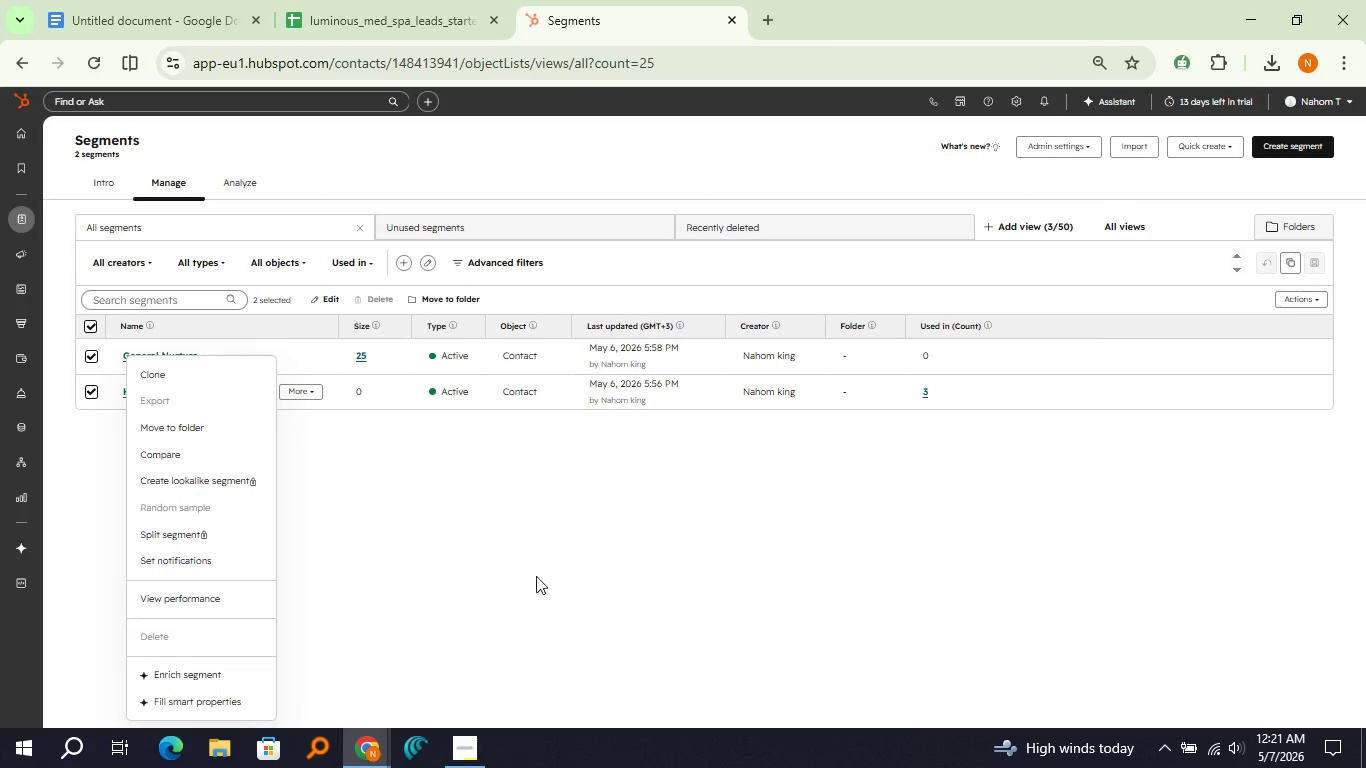 
left_click([536, 576])
 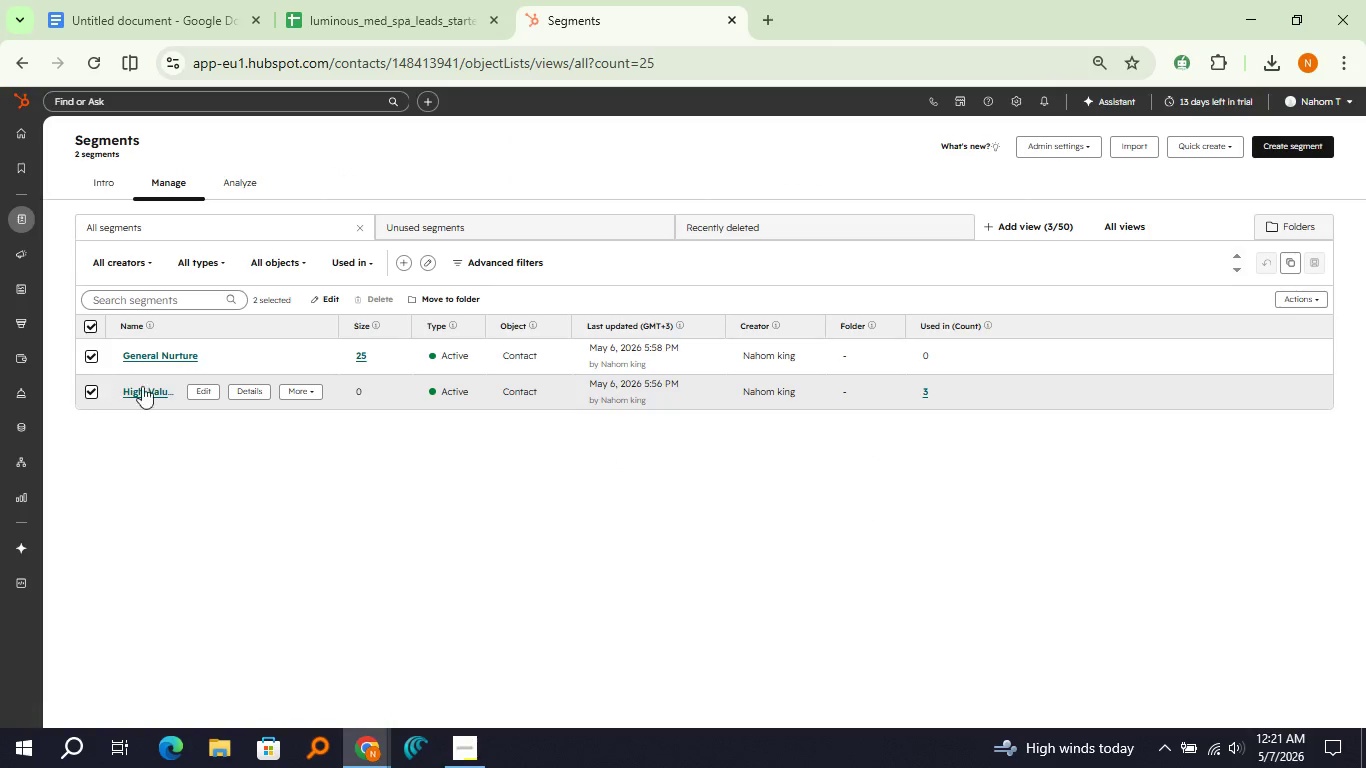 
left_click([292, 388])
 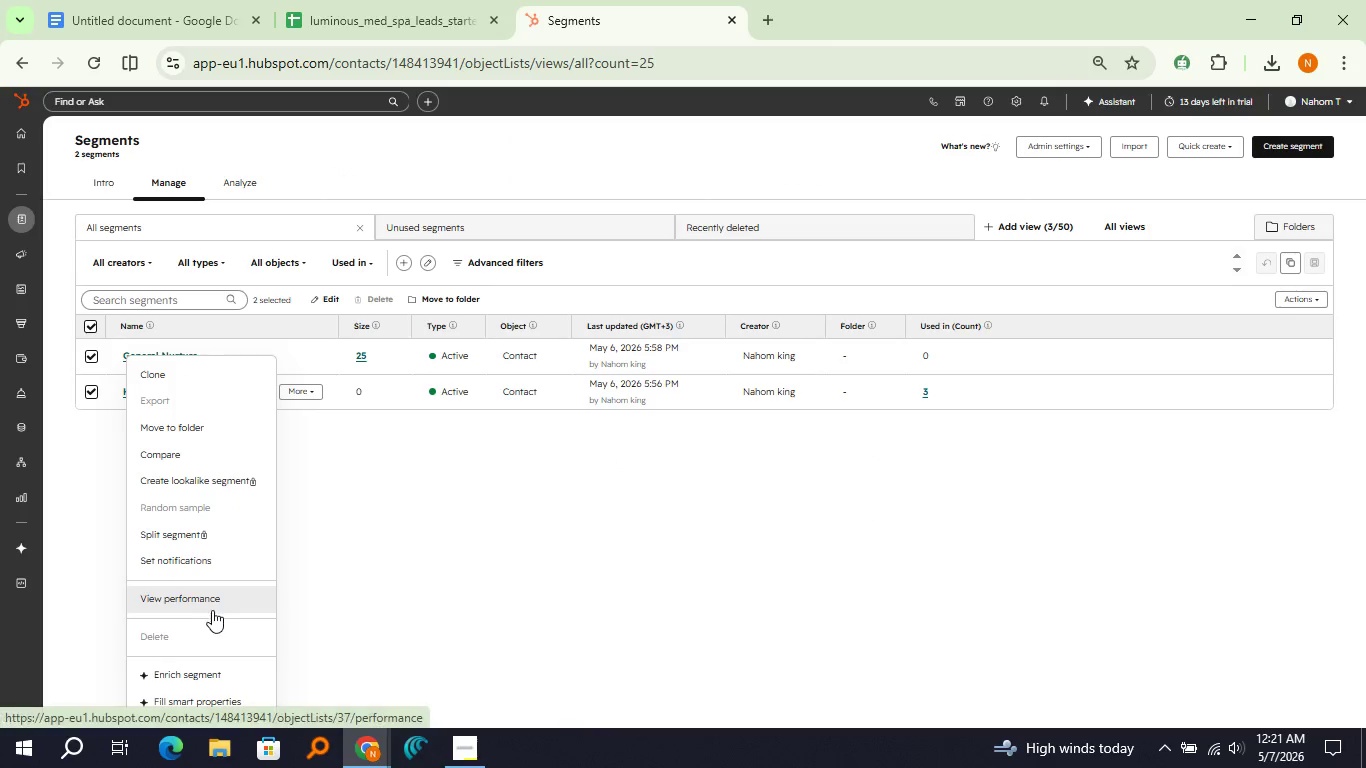 
left_click([366, 543])
 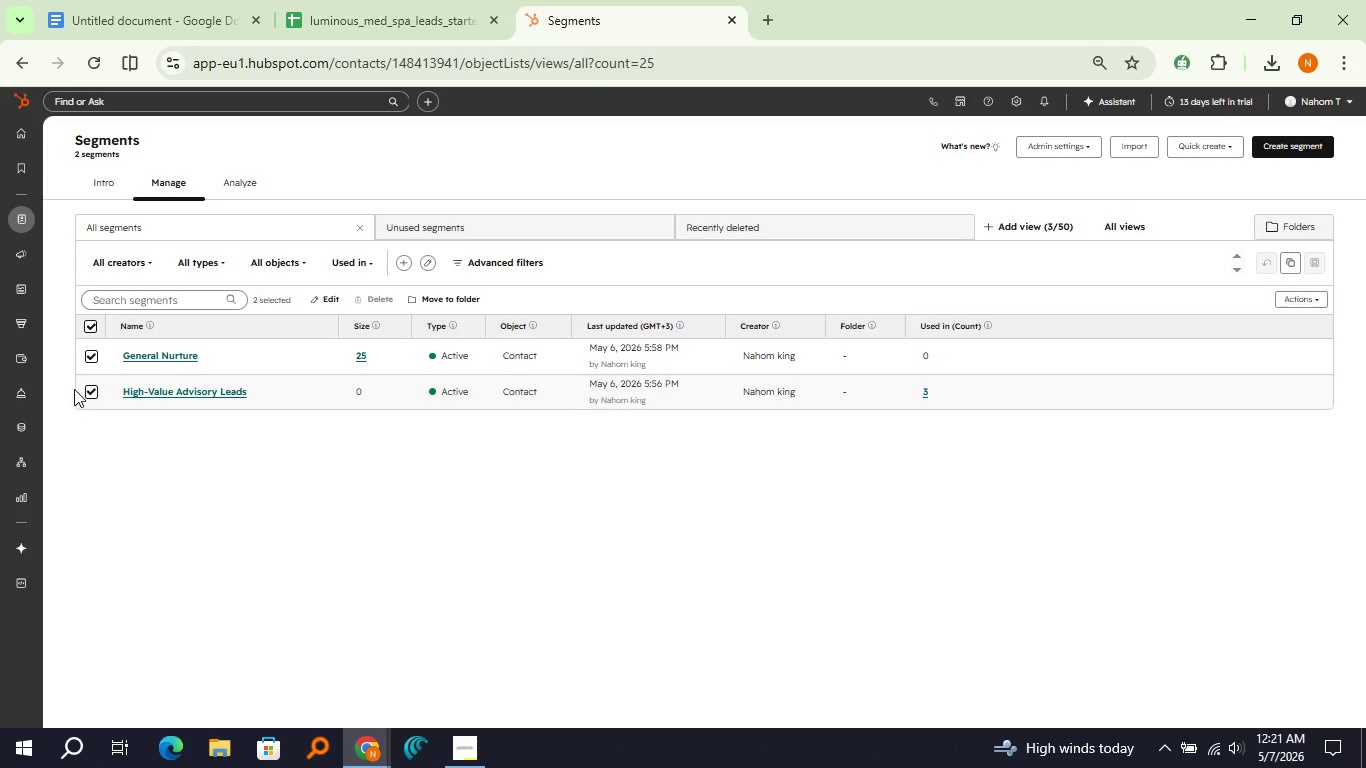 
left_click([84, 389])
 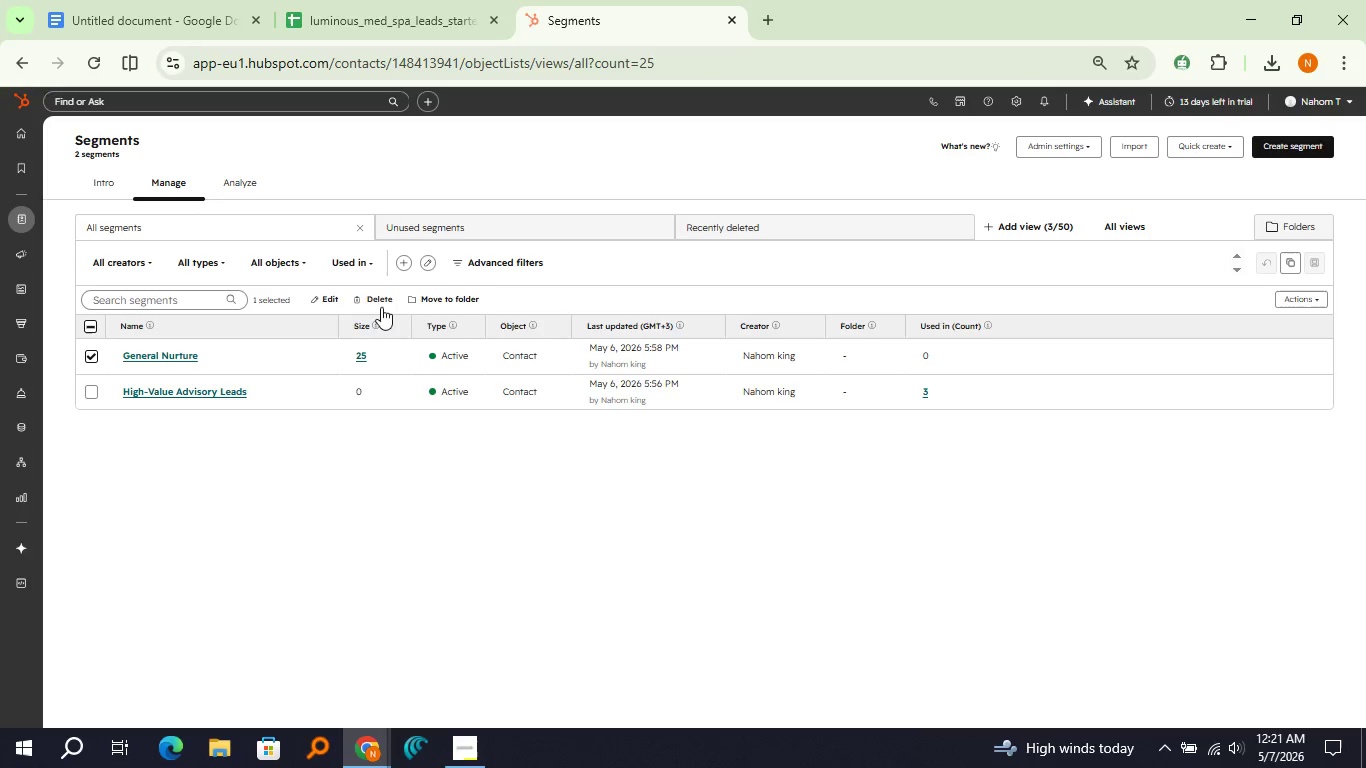 
left_click([381, 305])
 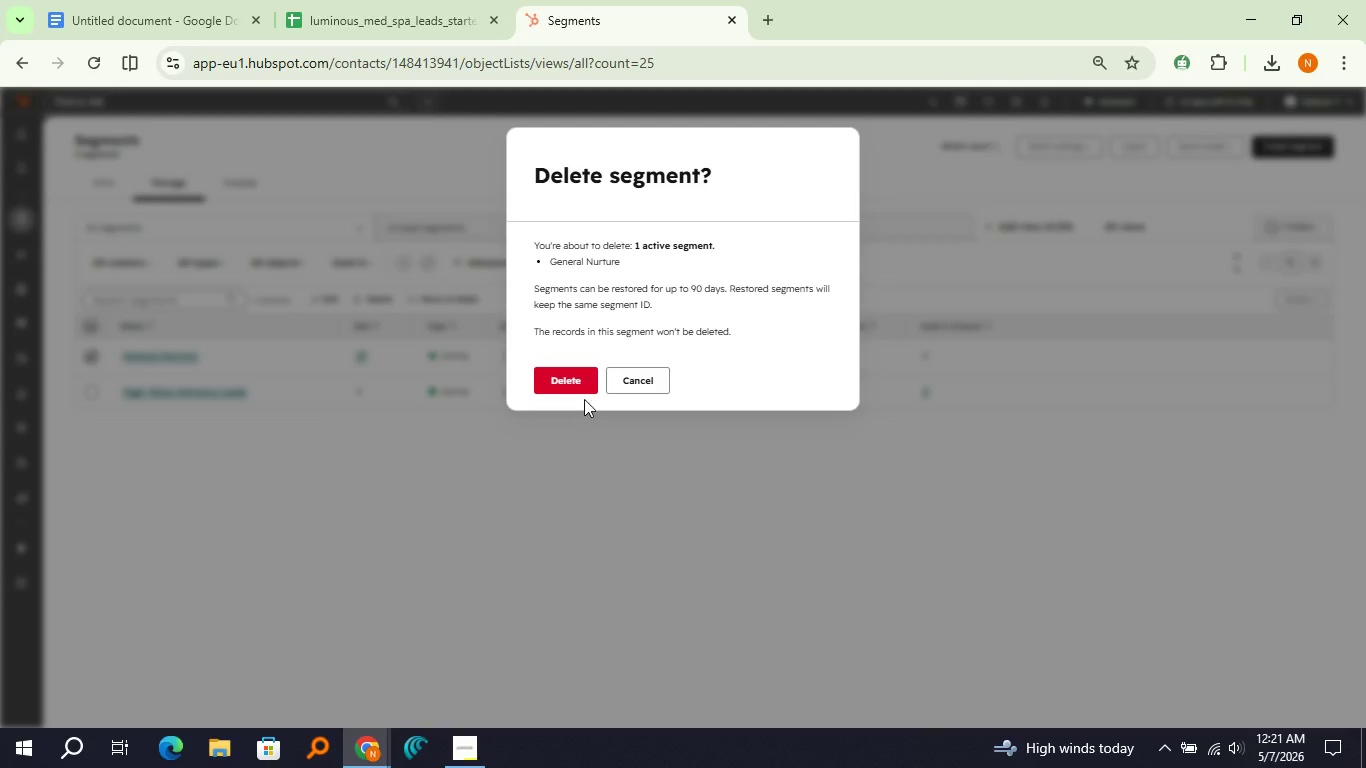 
left_click([575, 383])
 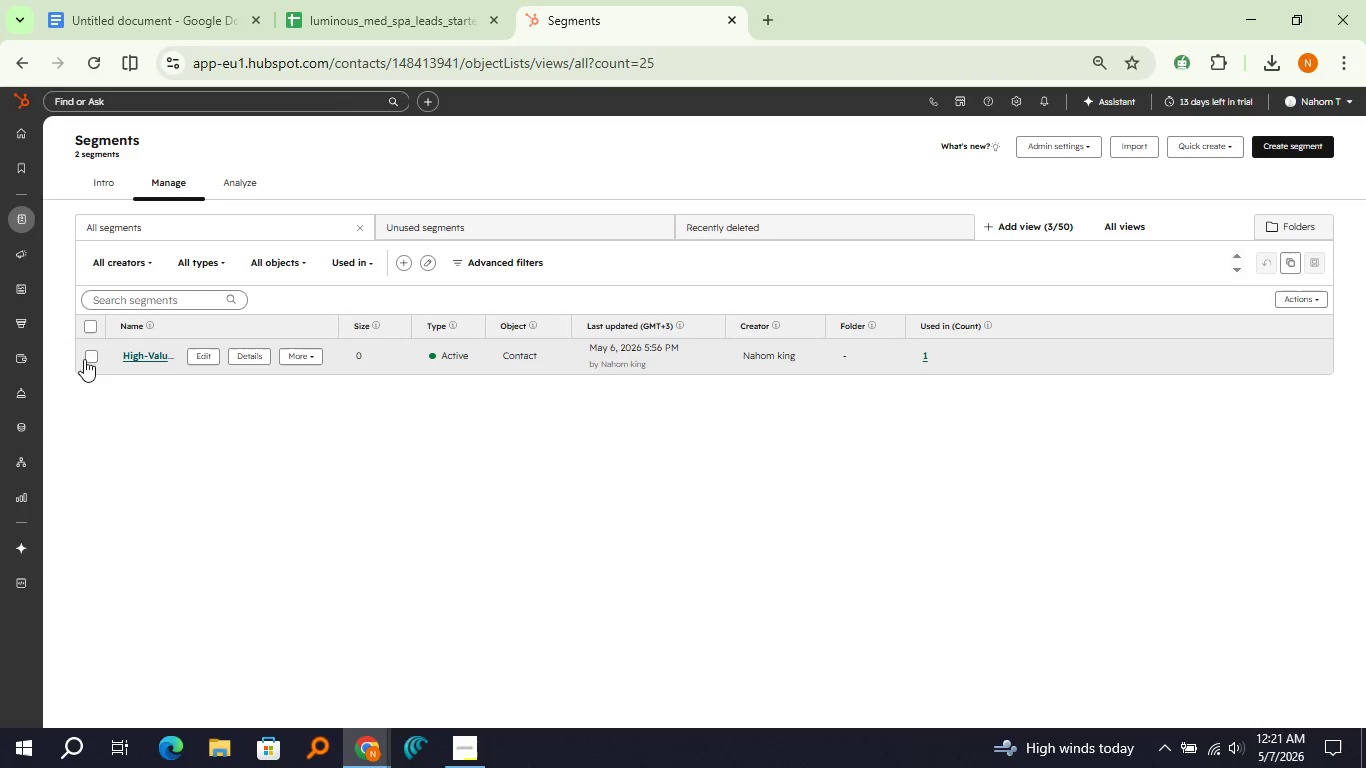 
left_click([90, 355])
 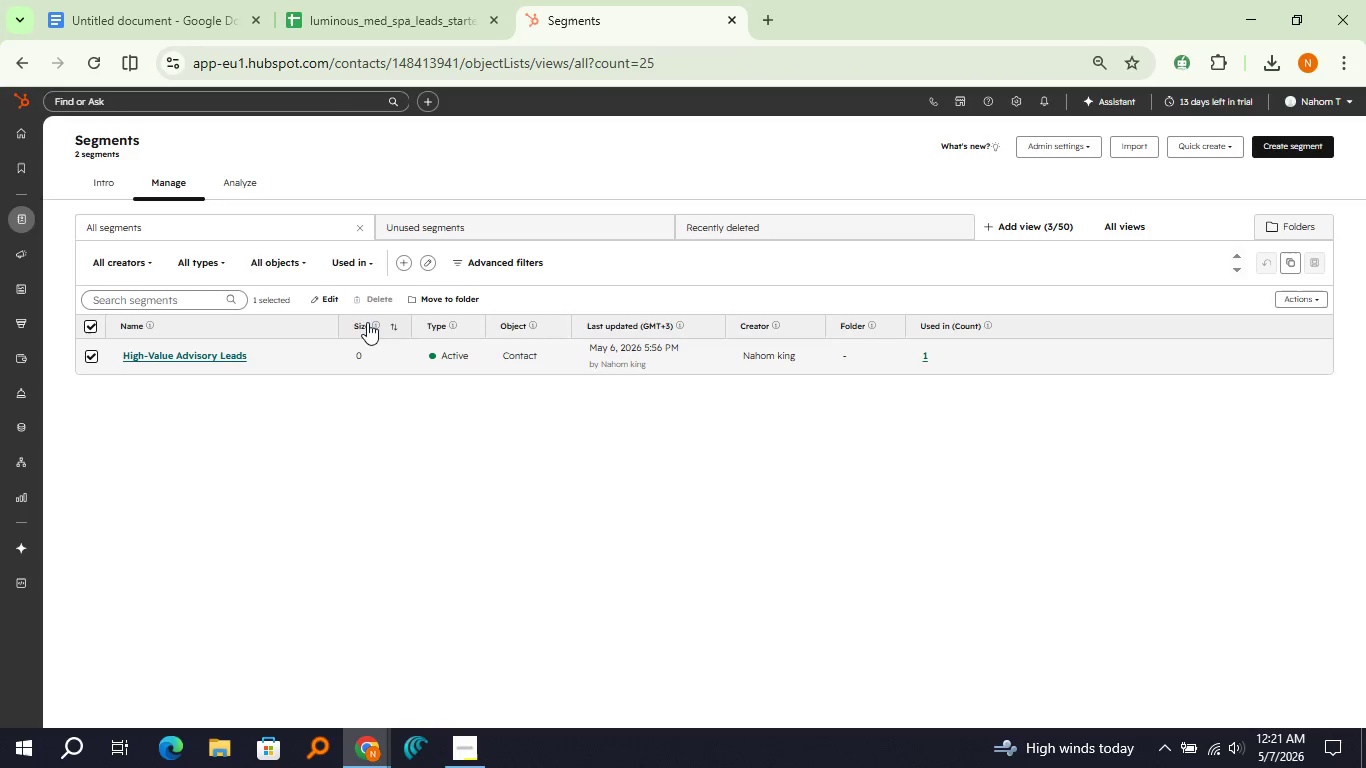 
mouse_move([373, 331])
 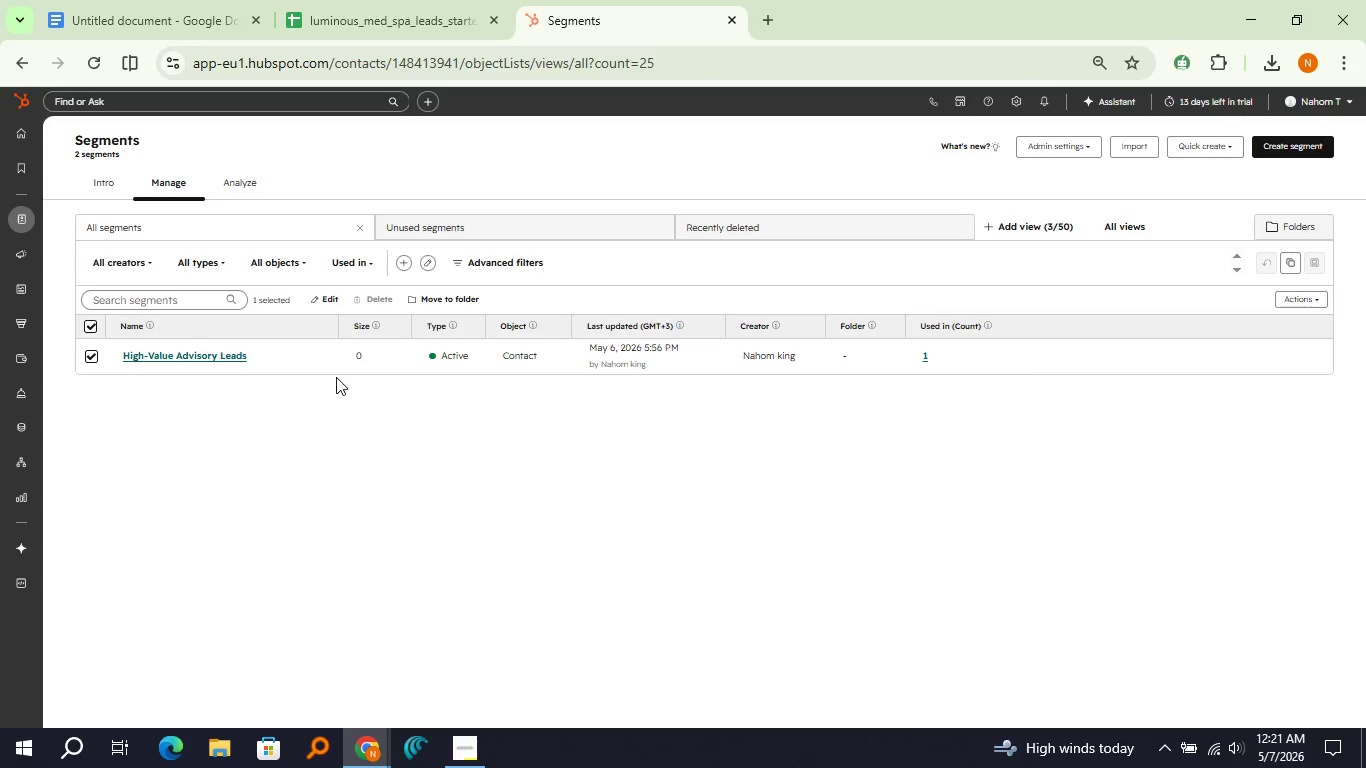 
left_click([292, 359])
 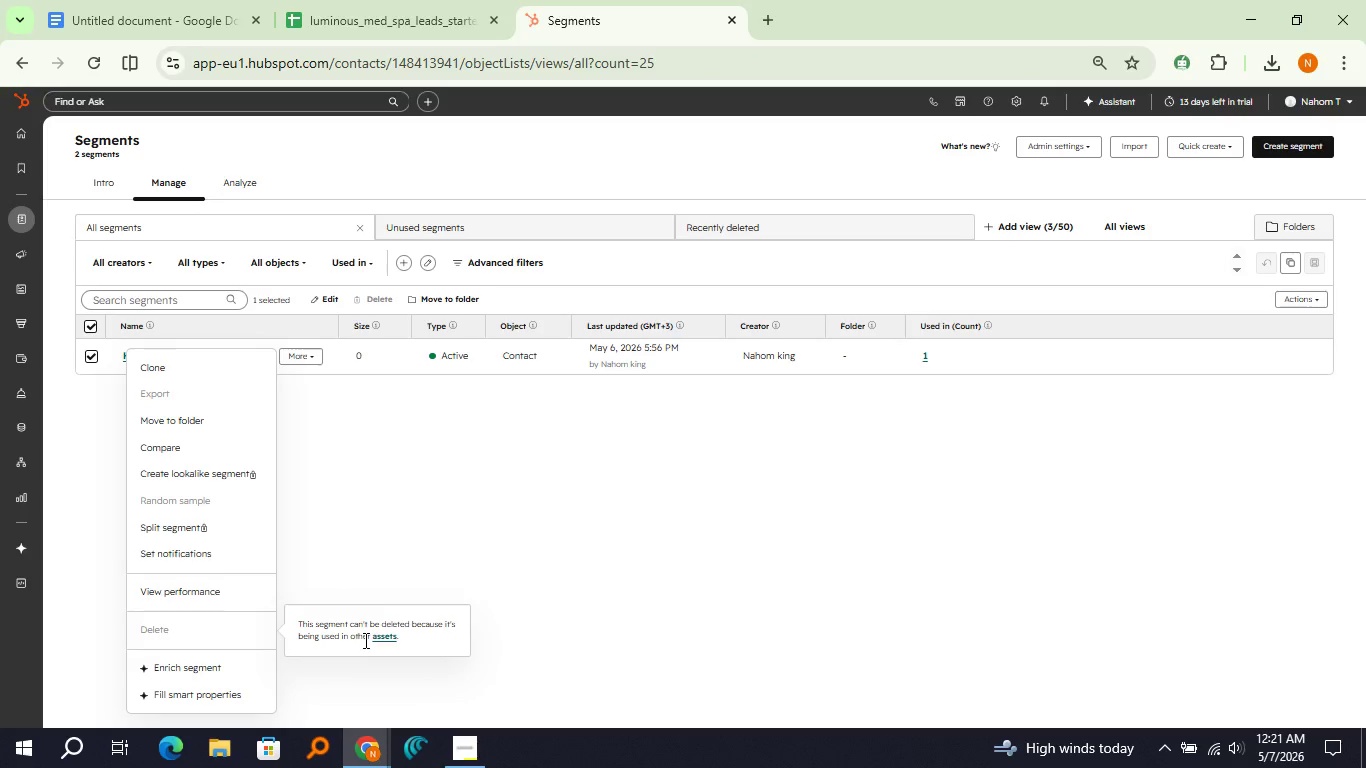 
left_click([396, 636])
 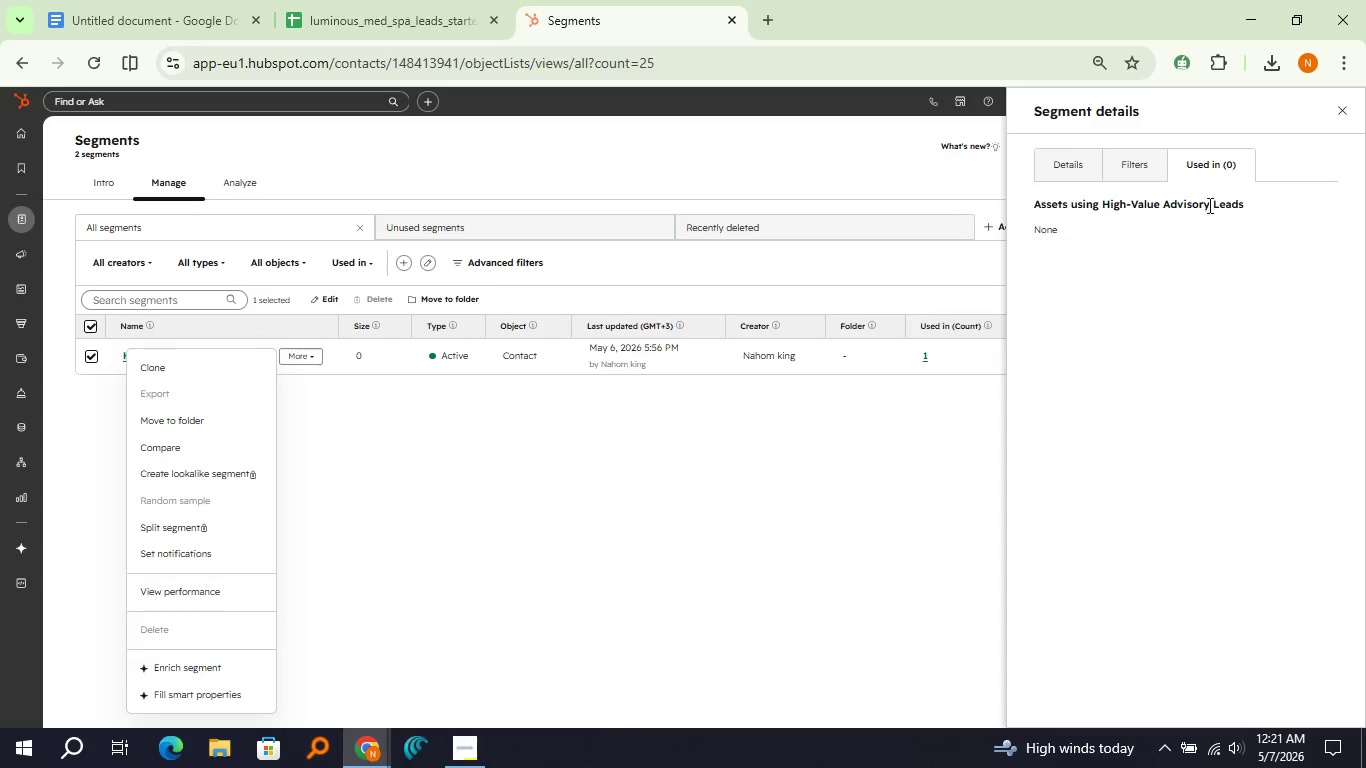 
left_click([1331, 111])
 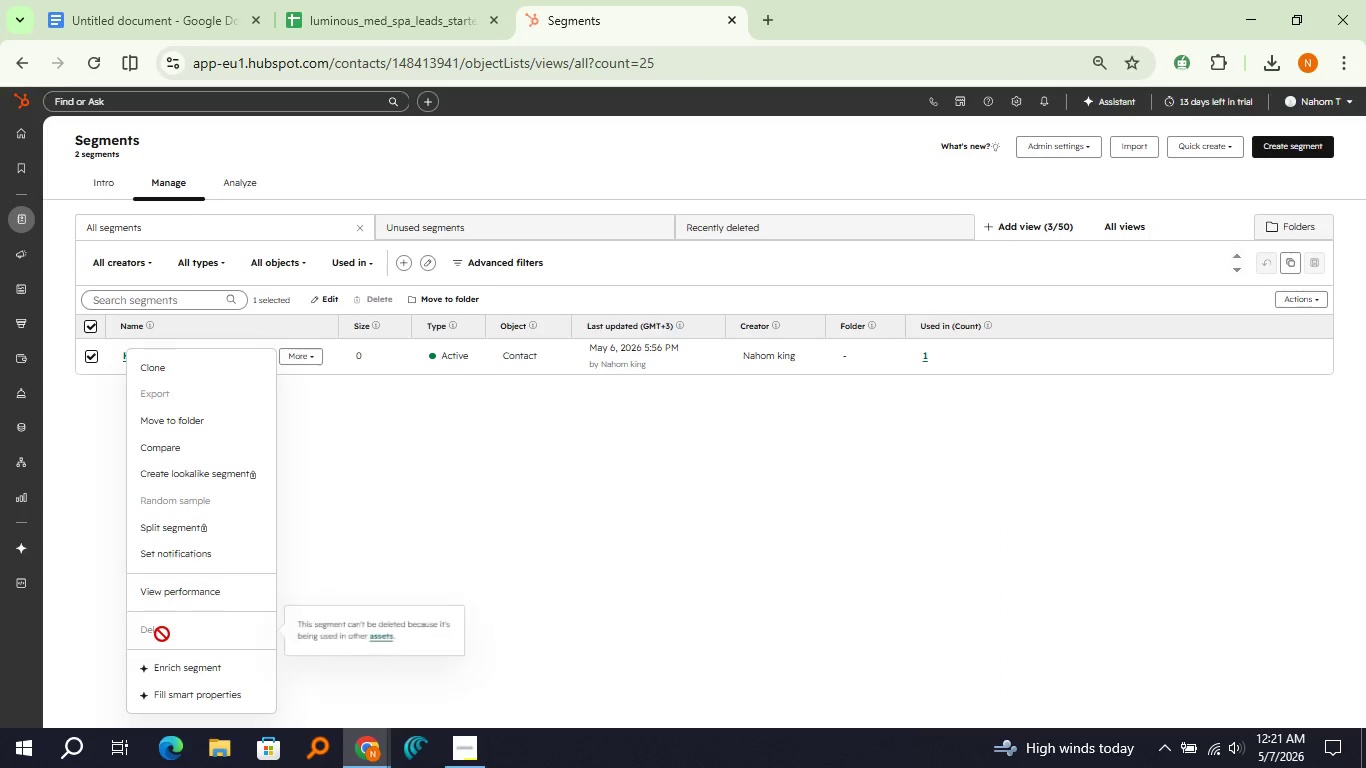 
double_click([510, 630])
 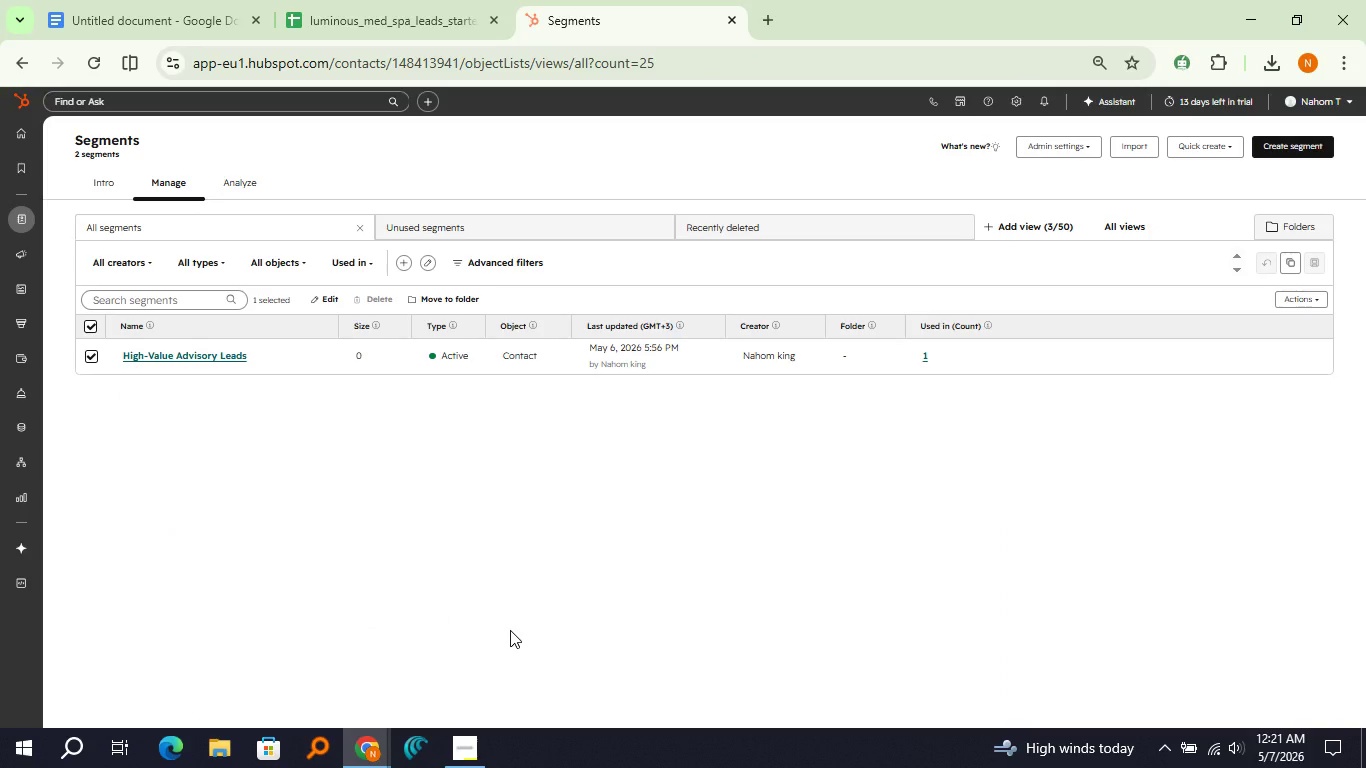 
key(Control+F5)
 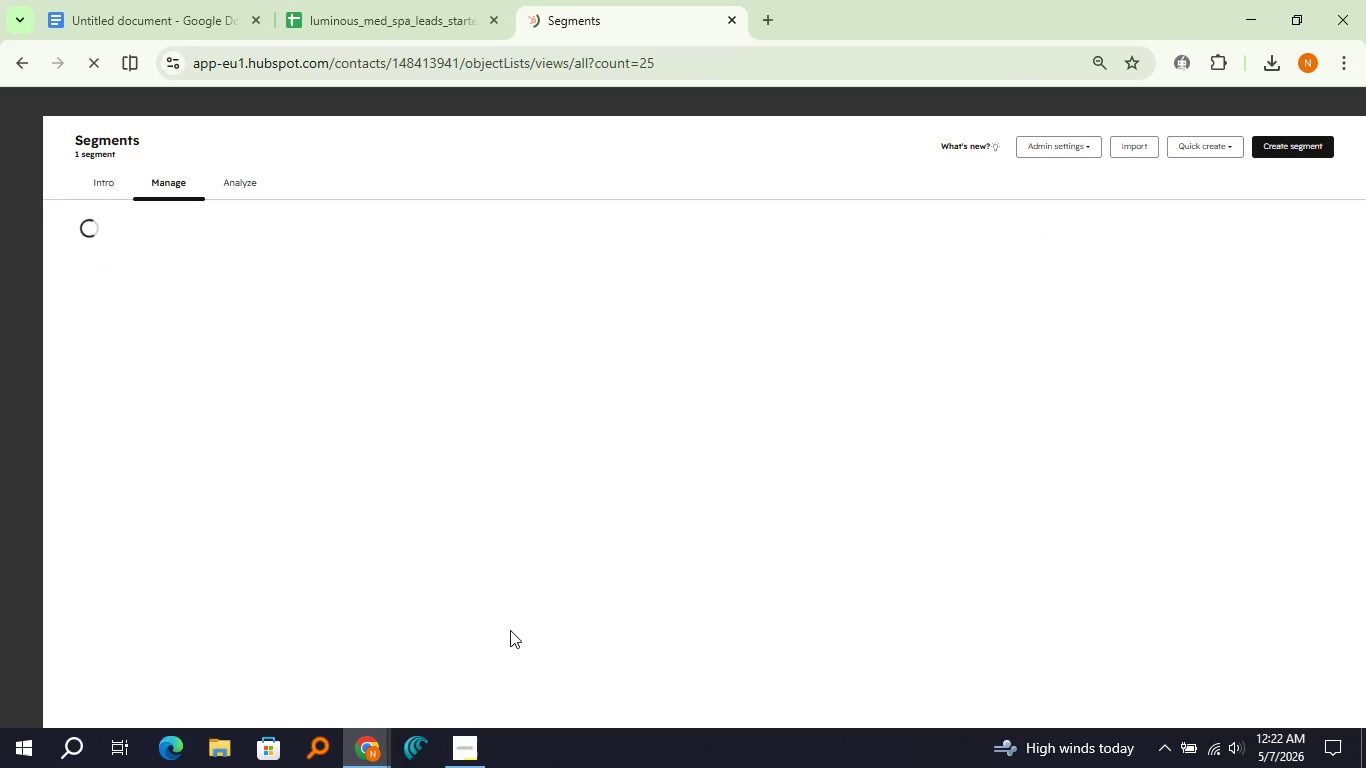 
wait(11.84)
 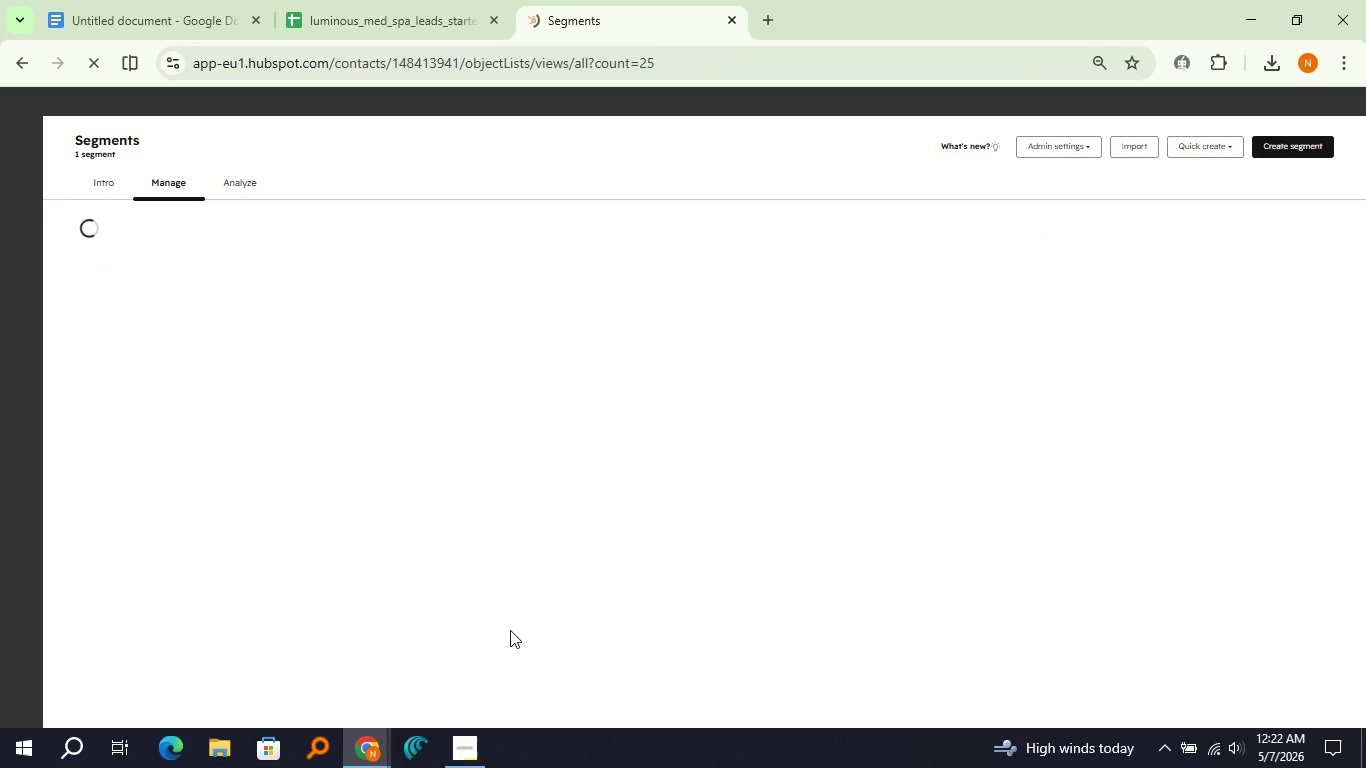 
left_click([294, 357])
 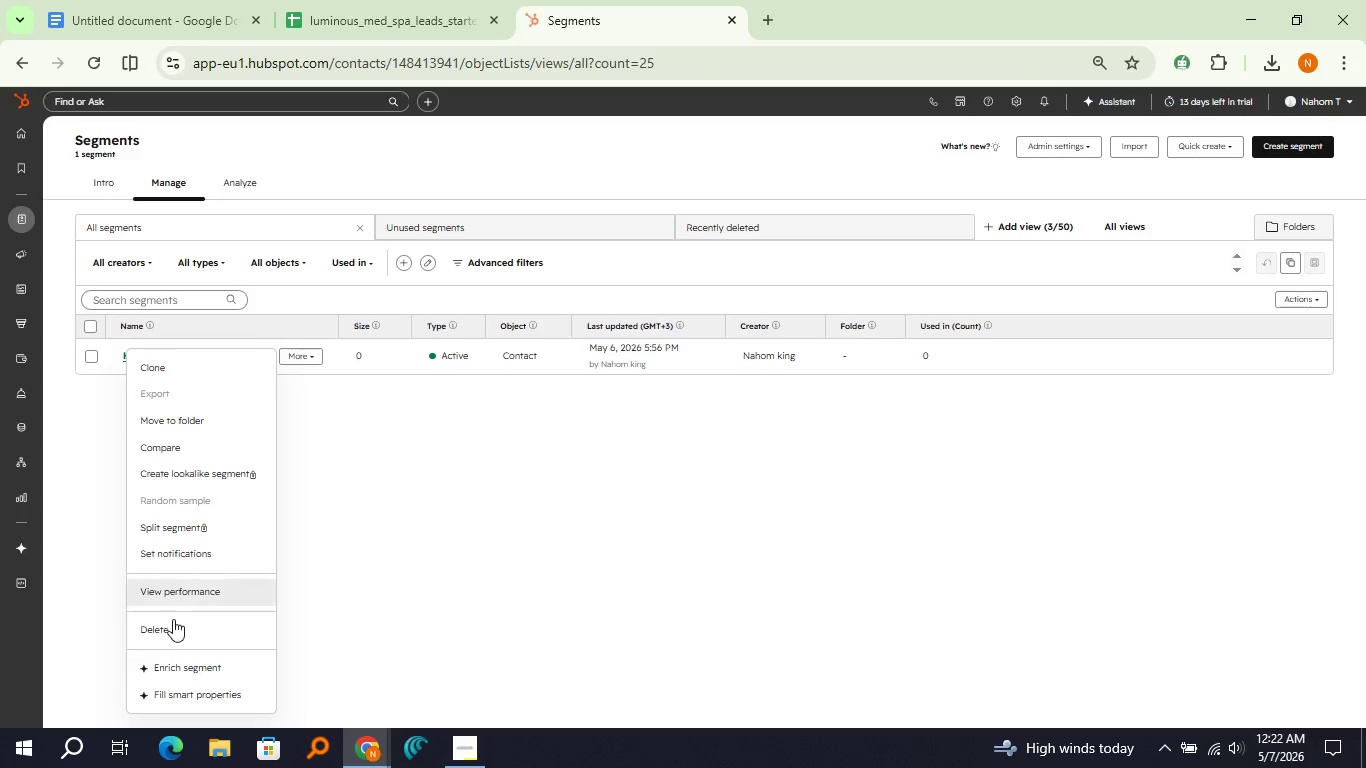 
left_click([171, 623])
 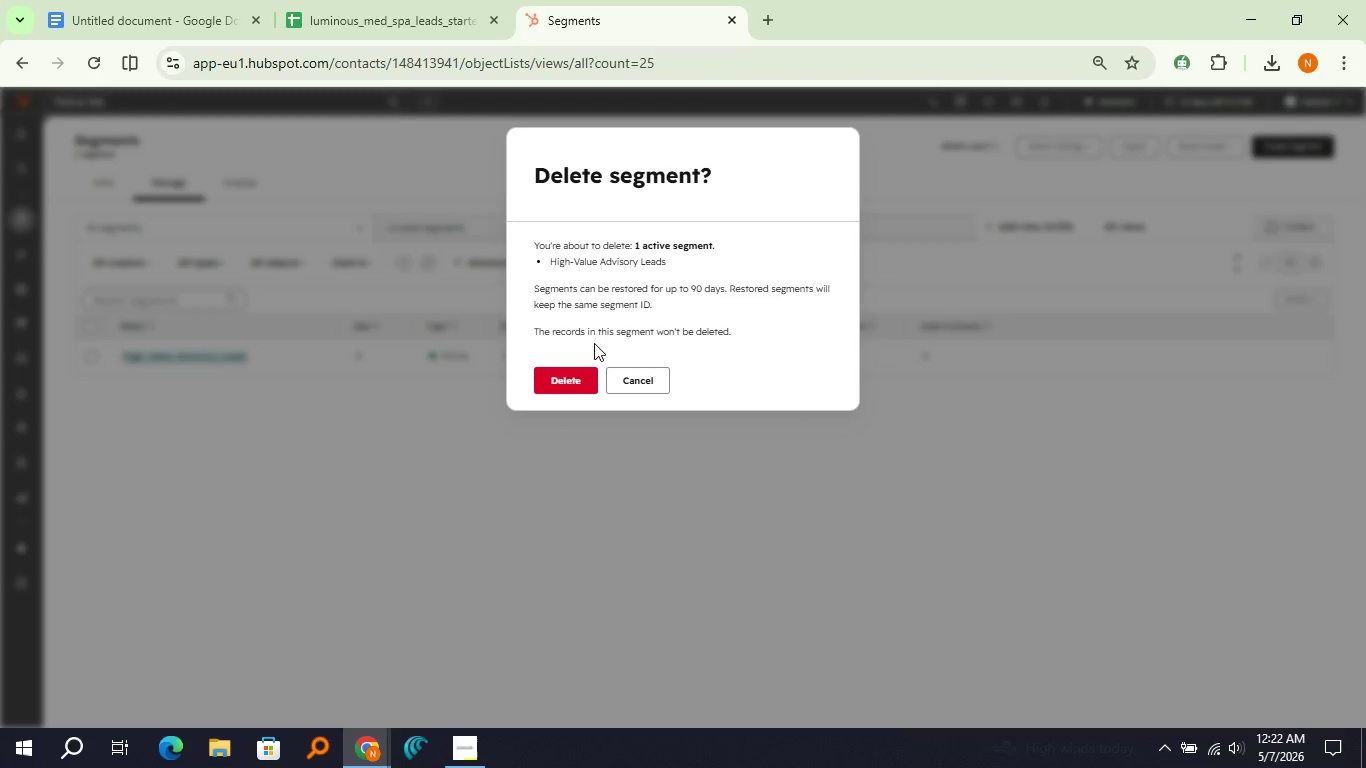 
left_click([543, 380])
 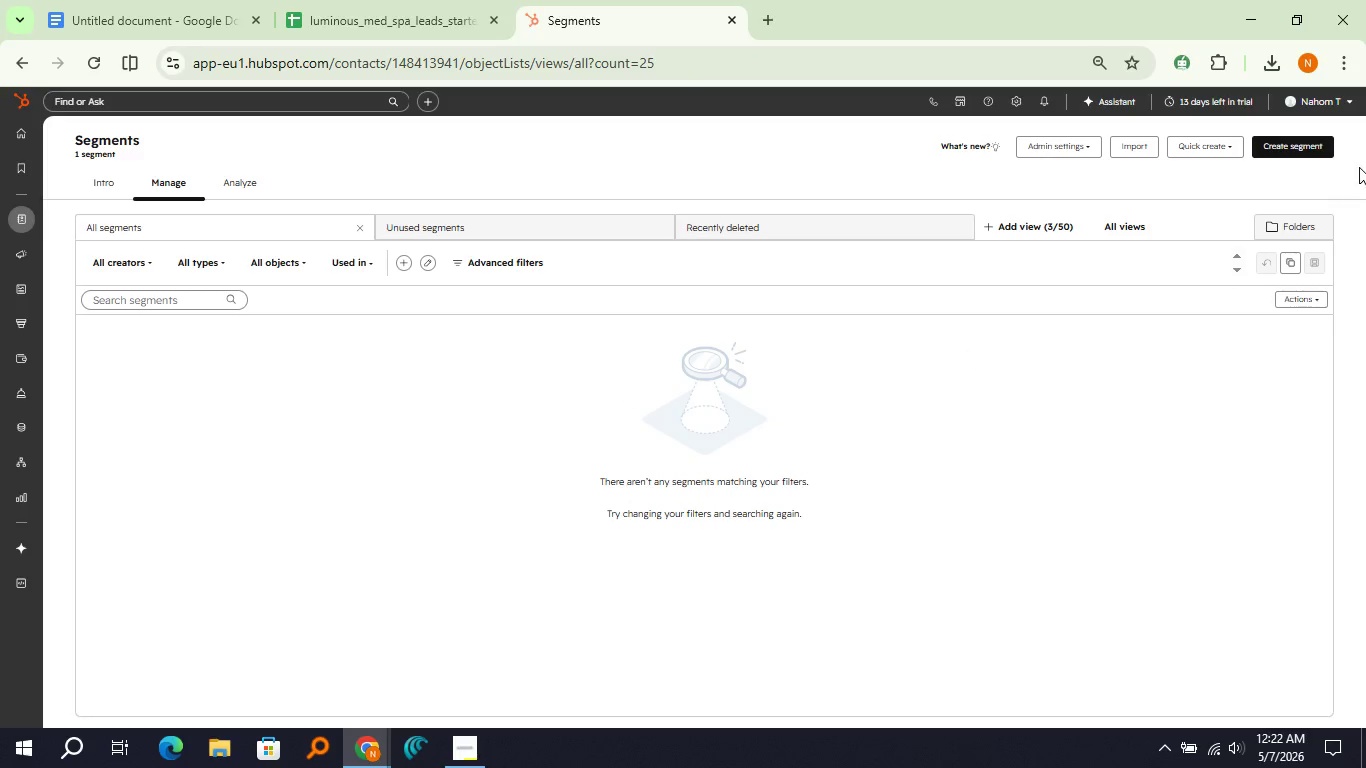 
left_click([1298, 142])
 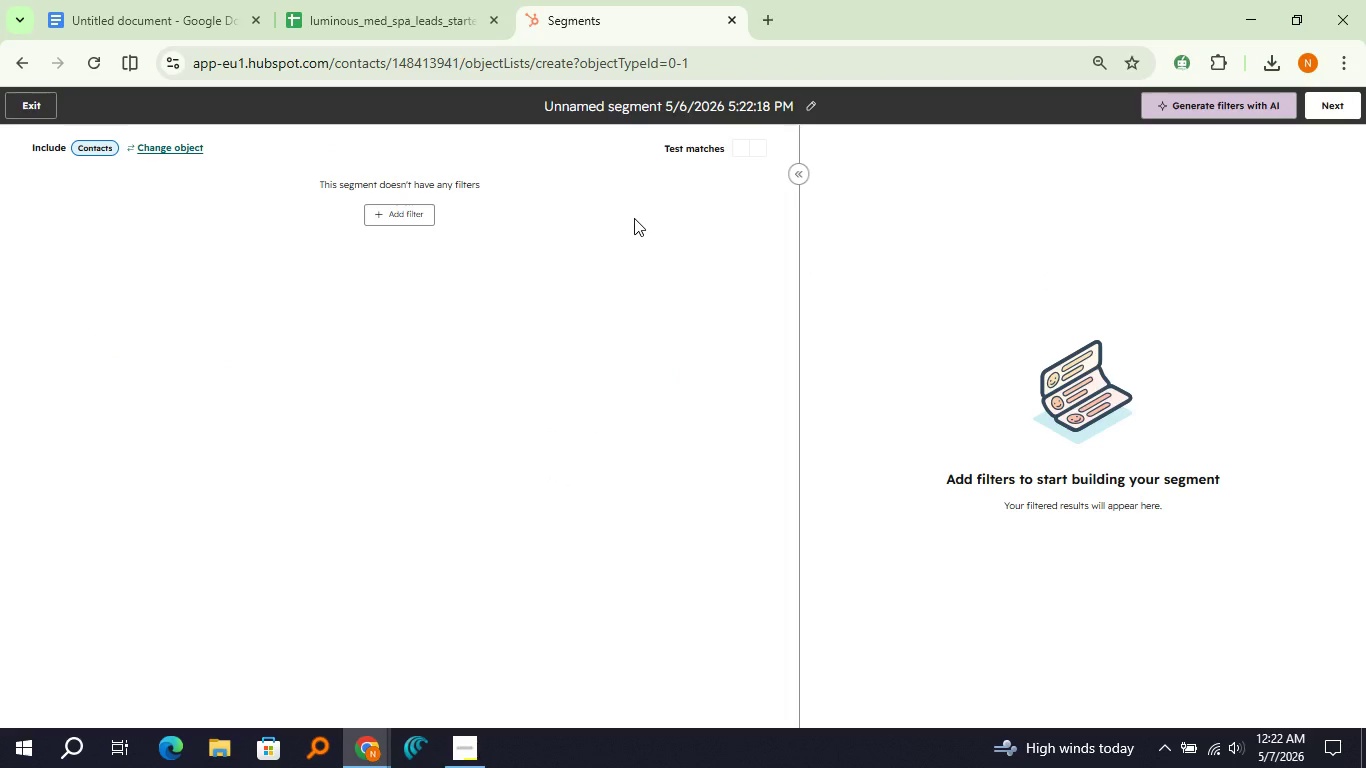 
wait(15.09)
 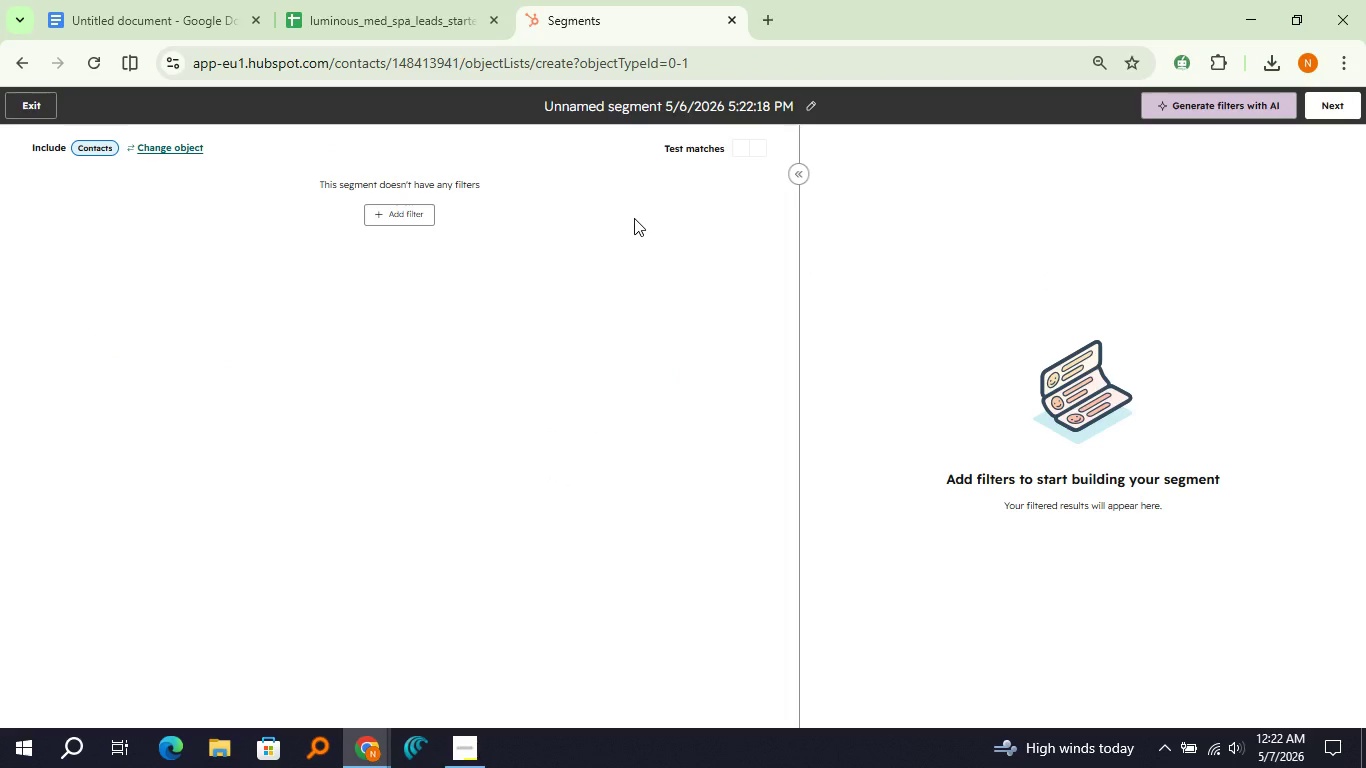 
left_click([395, 220])
 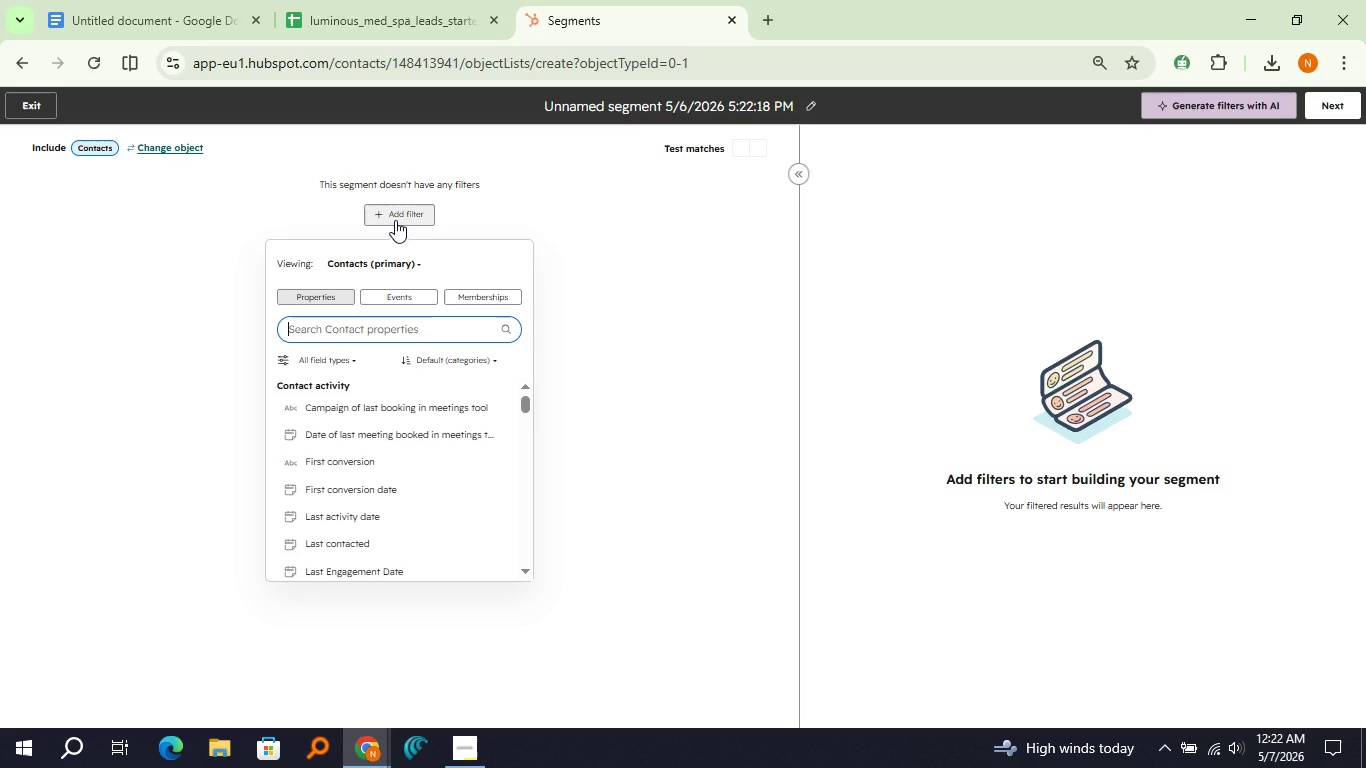 
type(lead sc)
 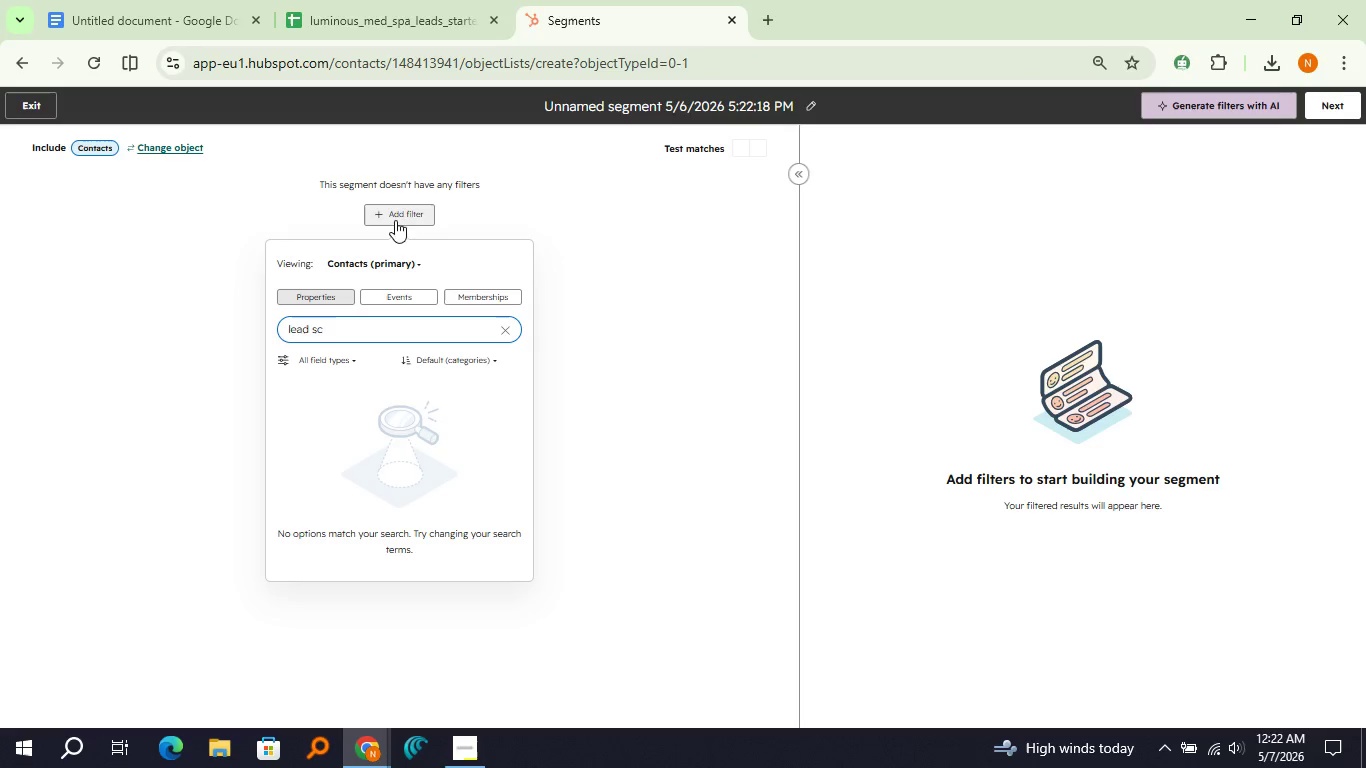 
left_click([397, 256])
 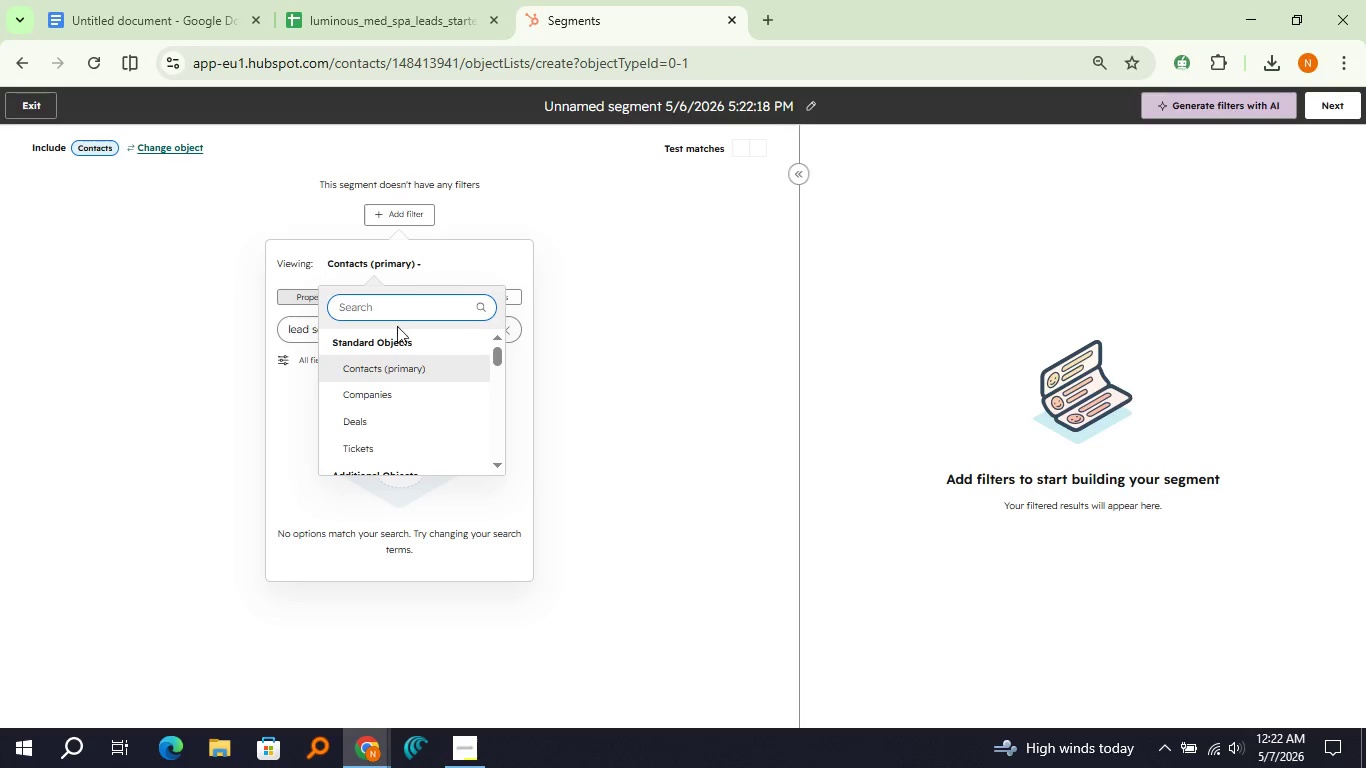 
left_click([392, 366])
 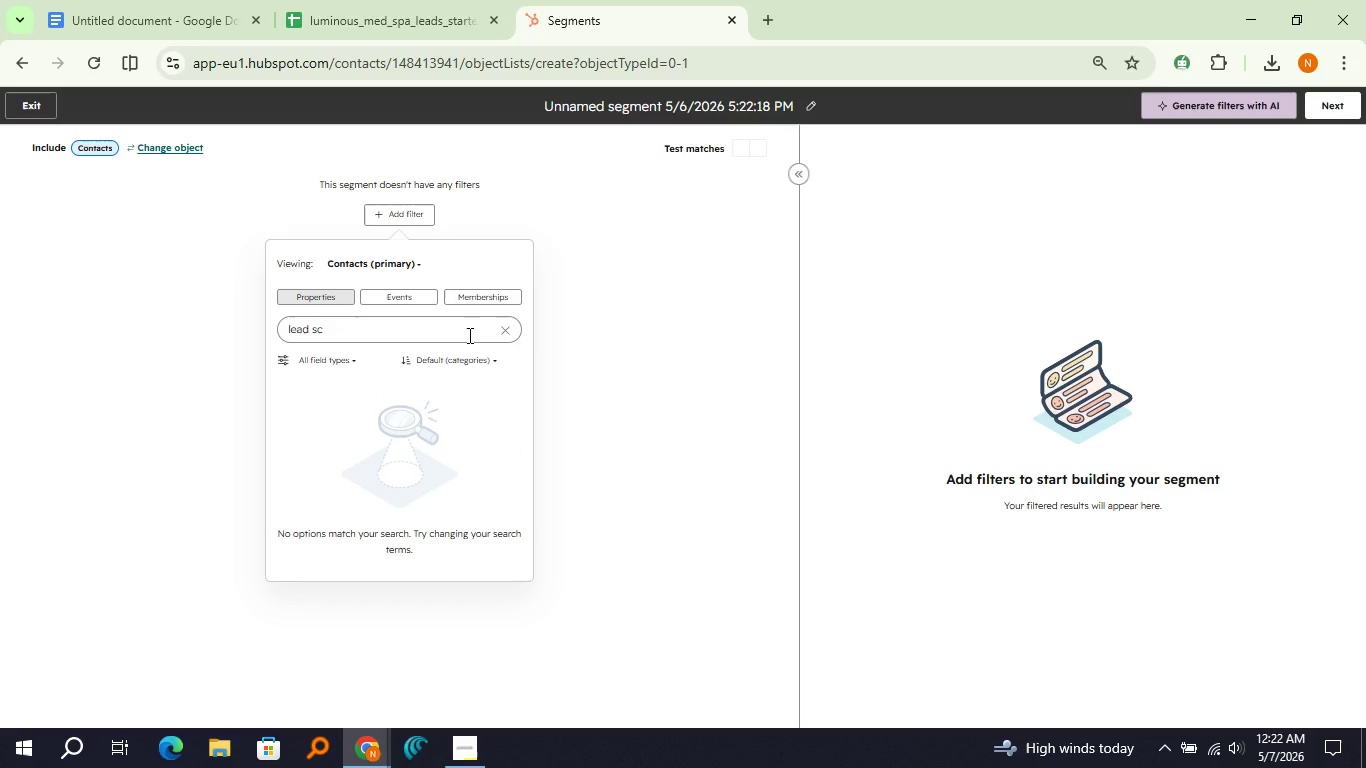 
left_click([468, 335])
 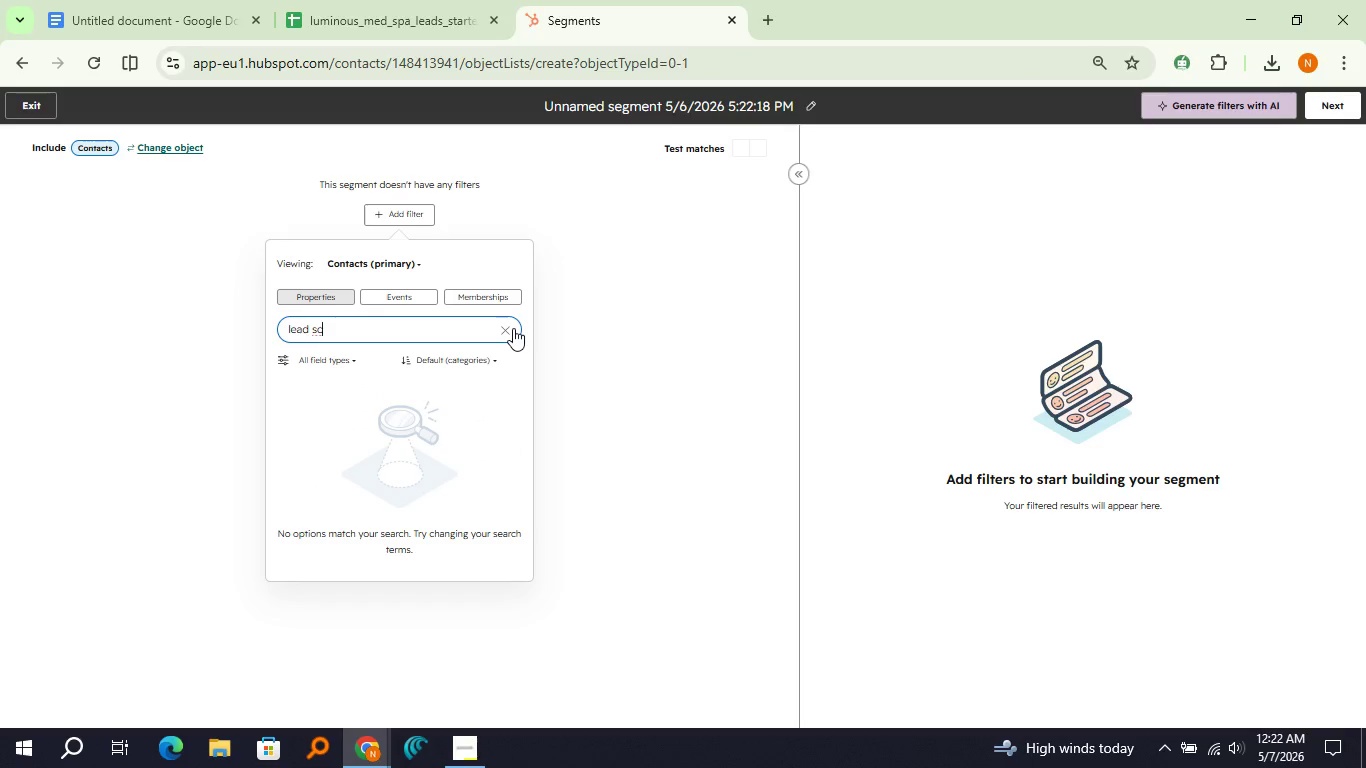 
left_click([513, 328])
 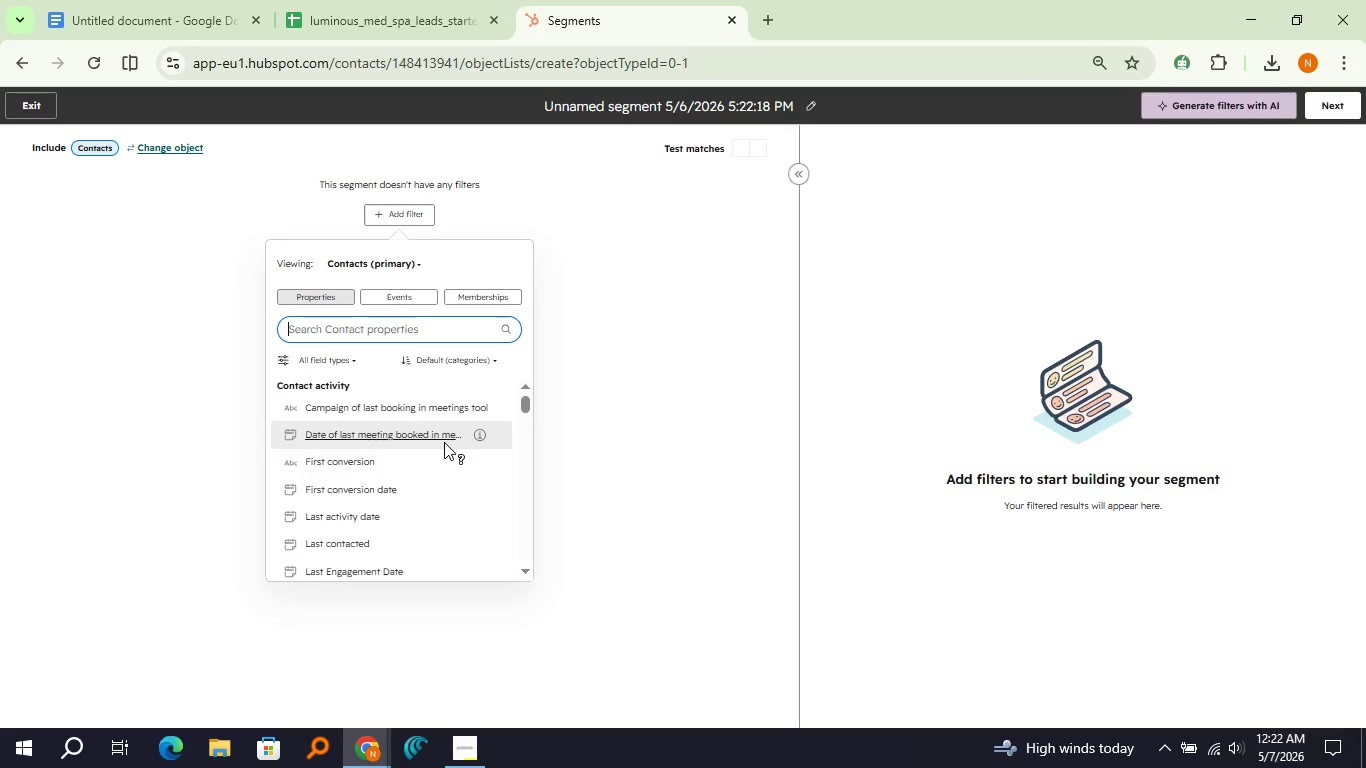 
scroll: coordinate [444, 442], scroll_direction: down, amount: 4.0
 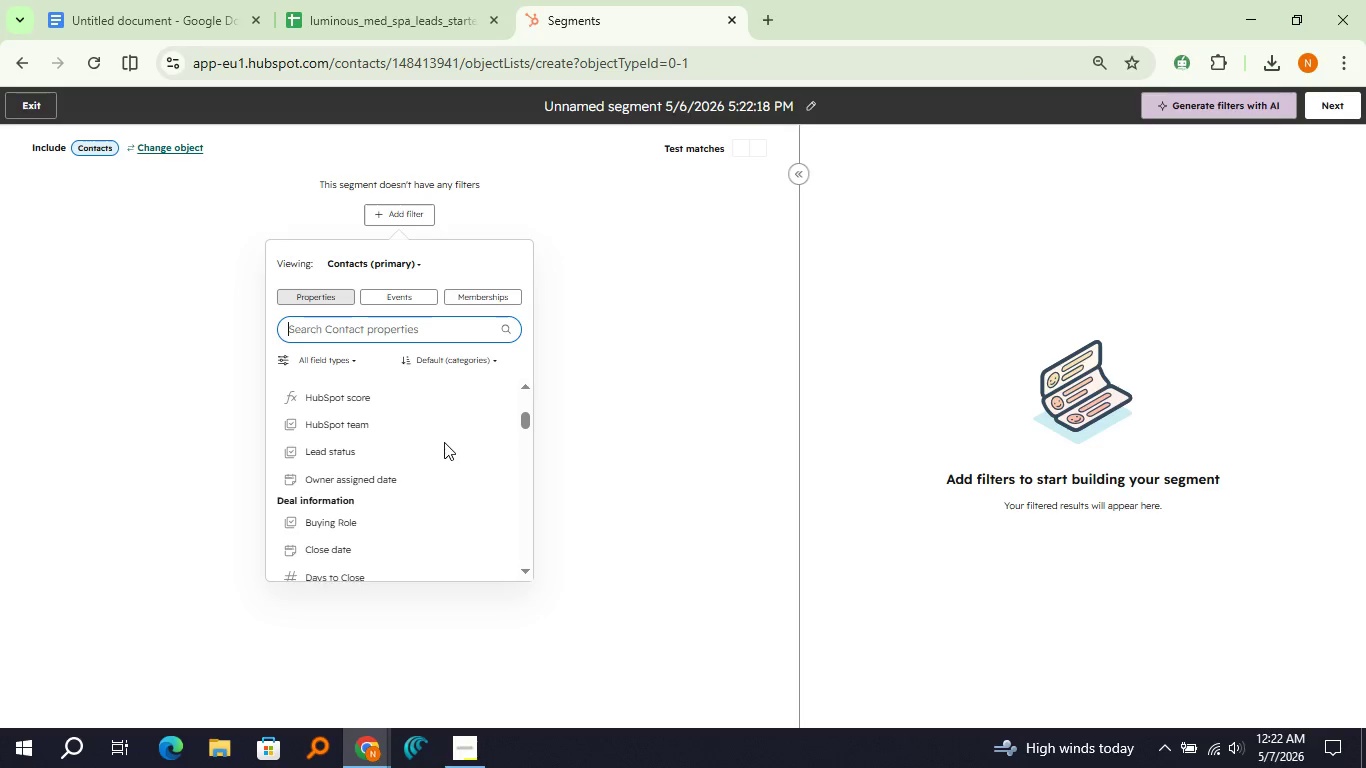 
scroll: coordinate [444, 442], scroll_direction: none, amount: 0.0
 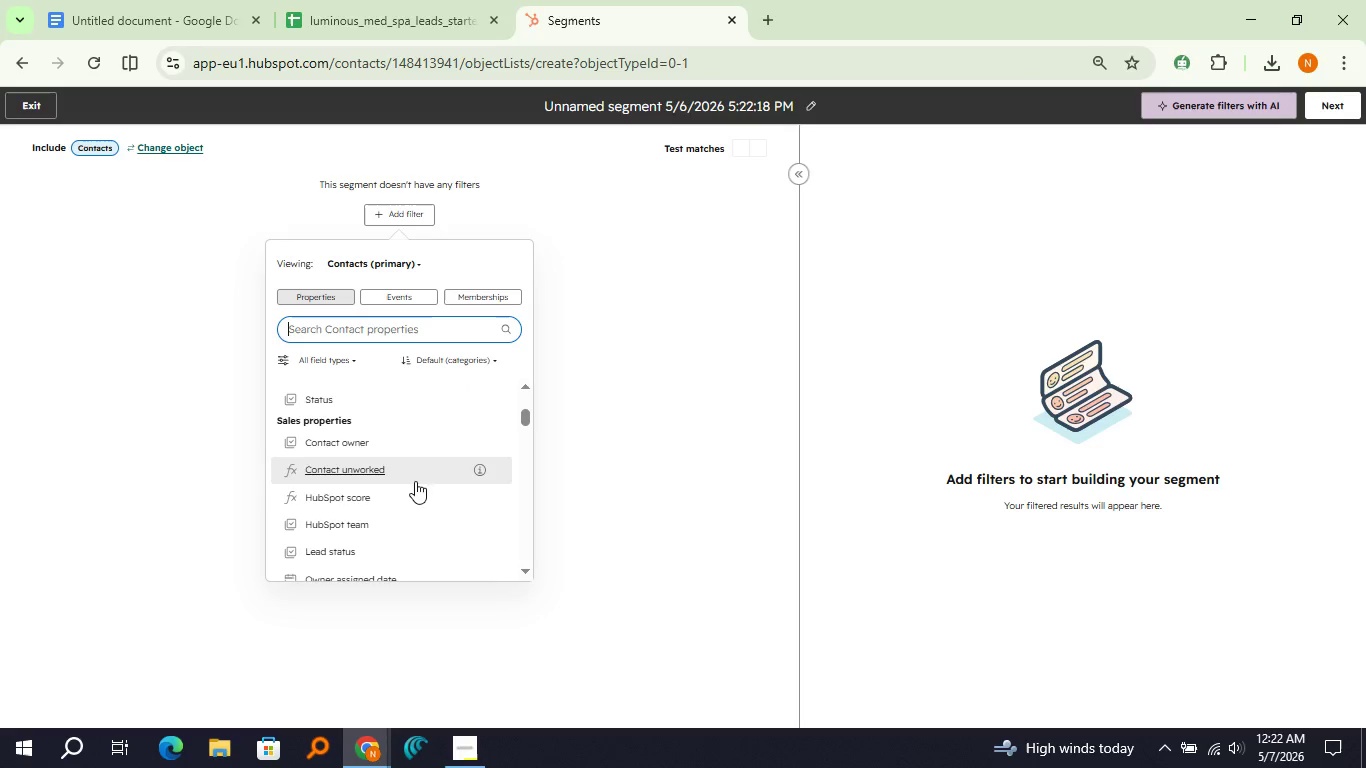 
left_click([409, 490])
 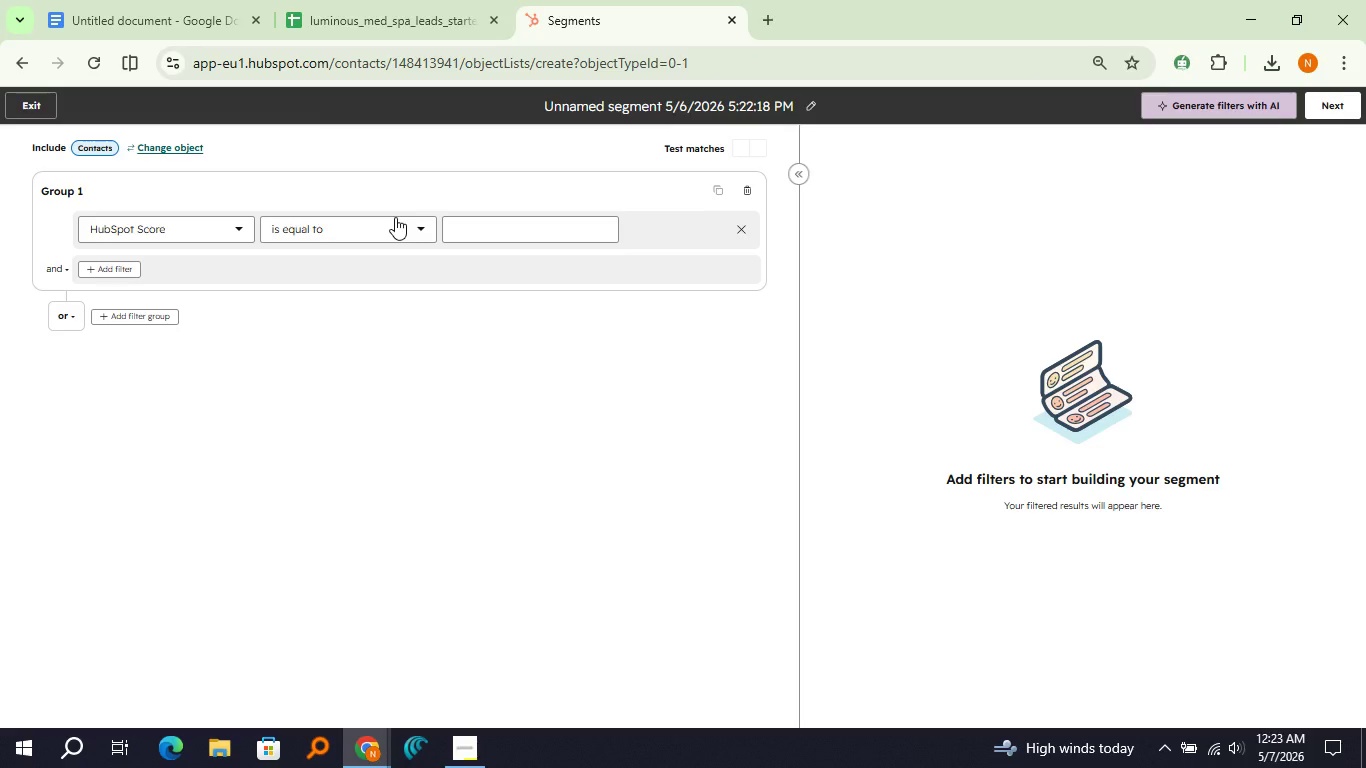 
wait(5.27)
 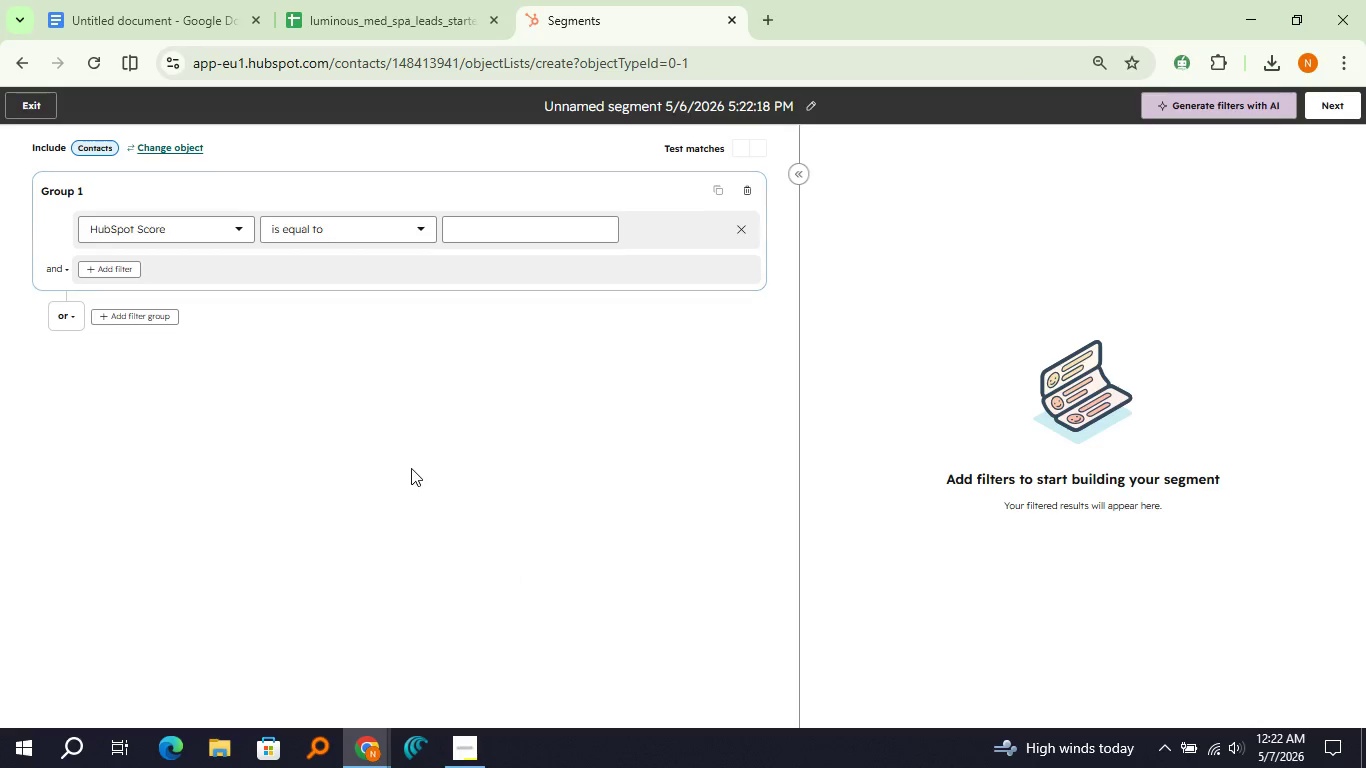 
left_click([395, 217])
 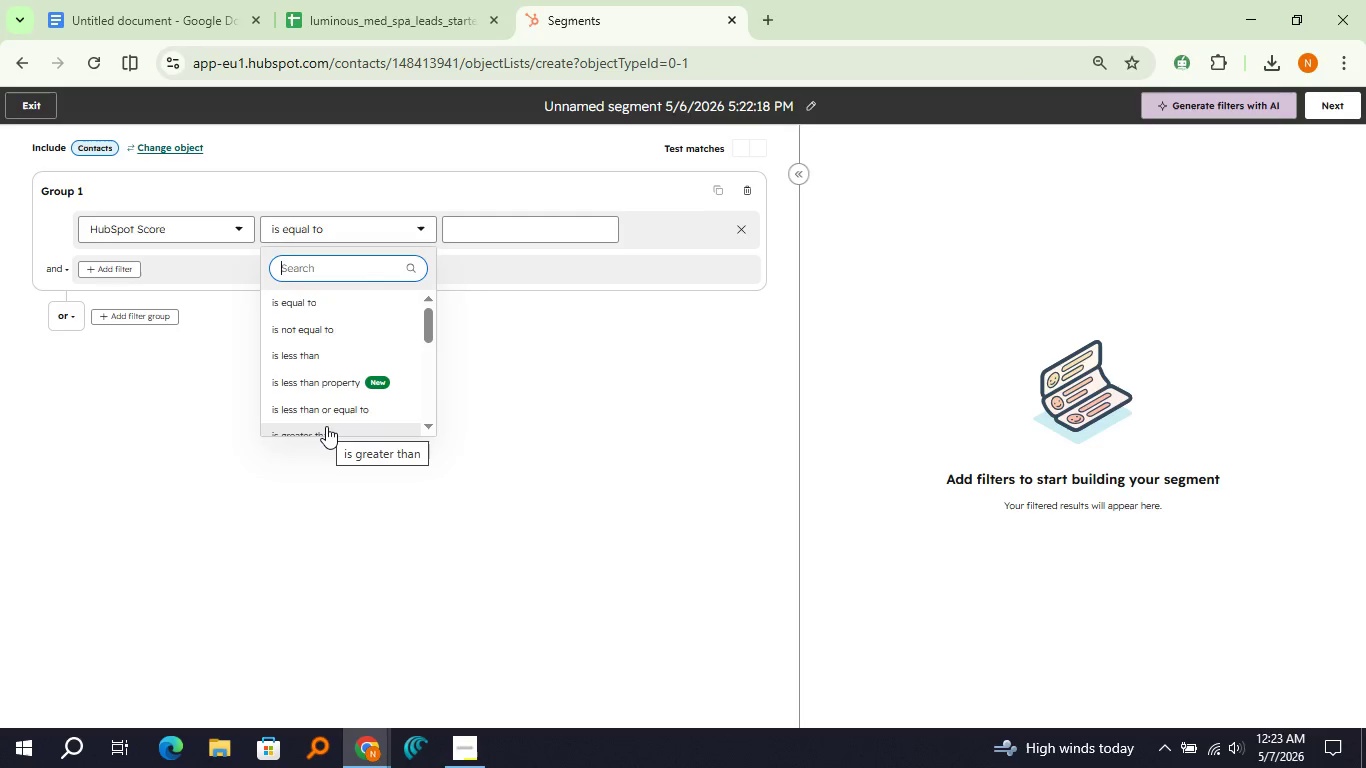 
wait(5.03)
 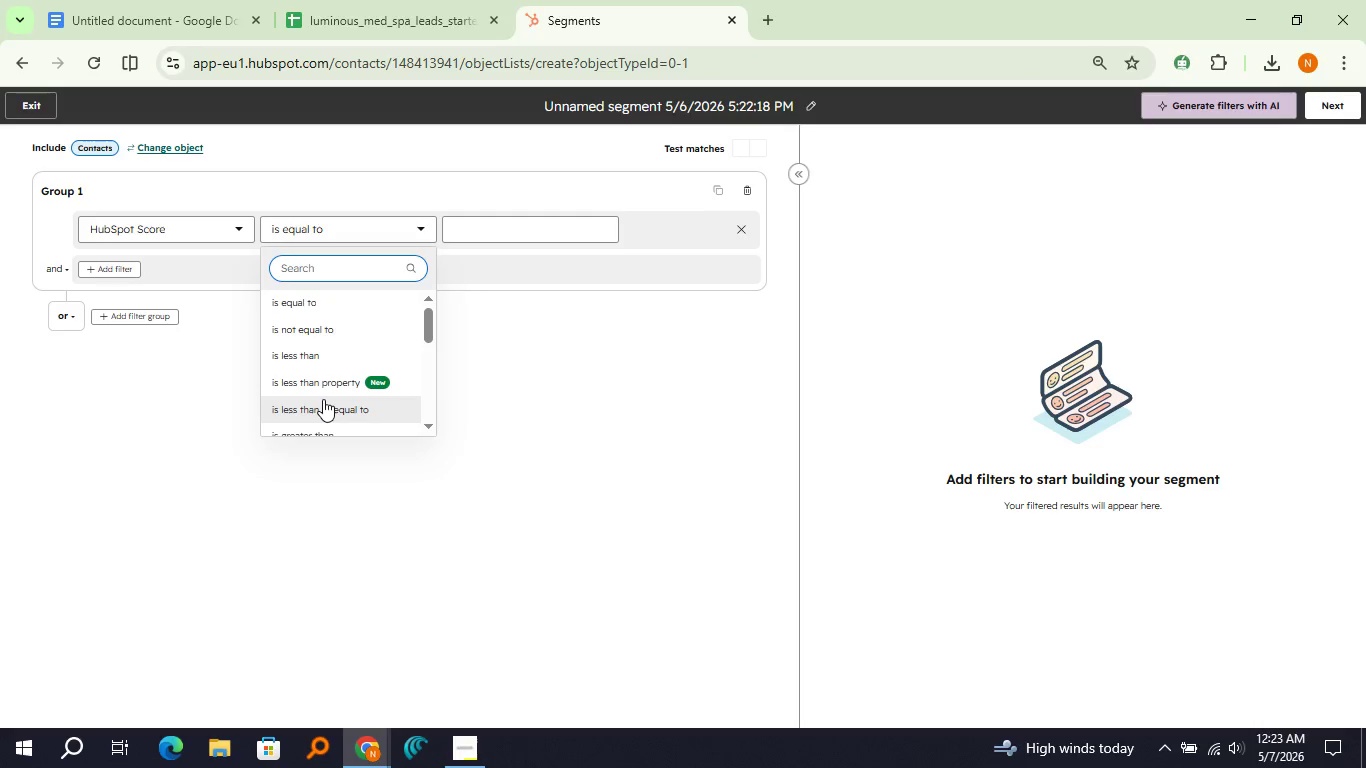 
left_click([21, 94])
 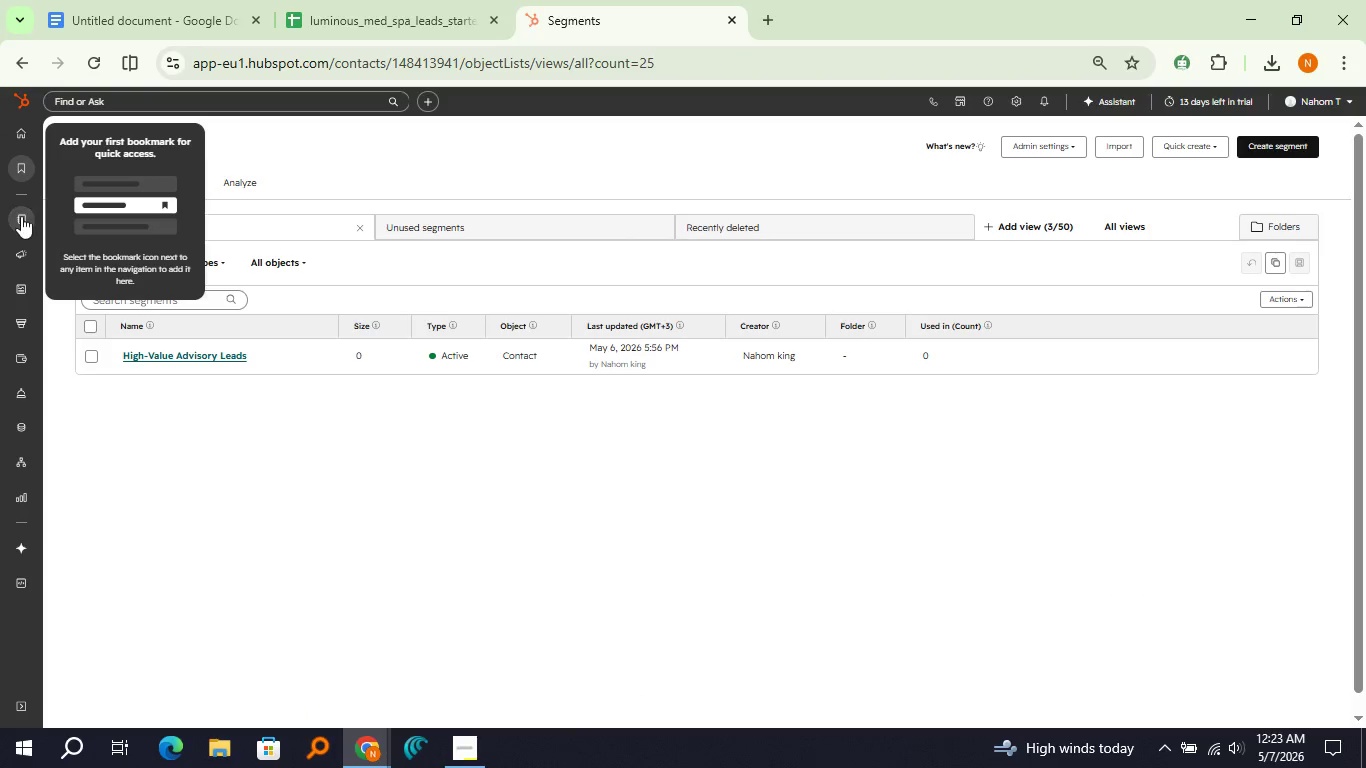 
left_click([80, 221])
 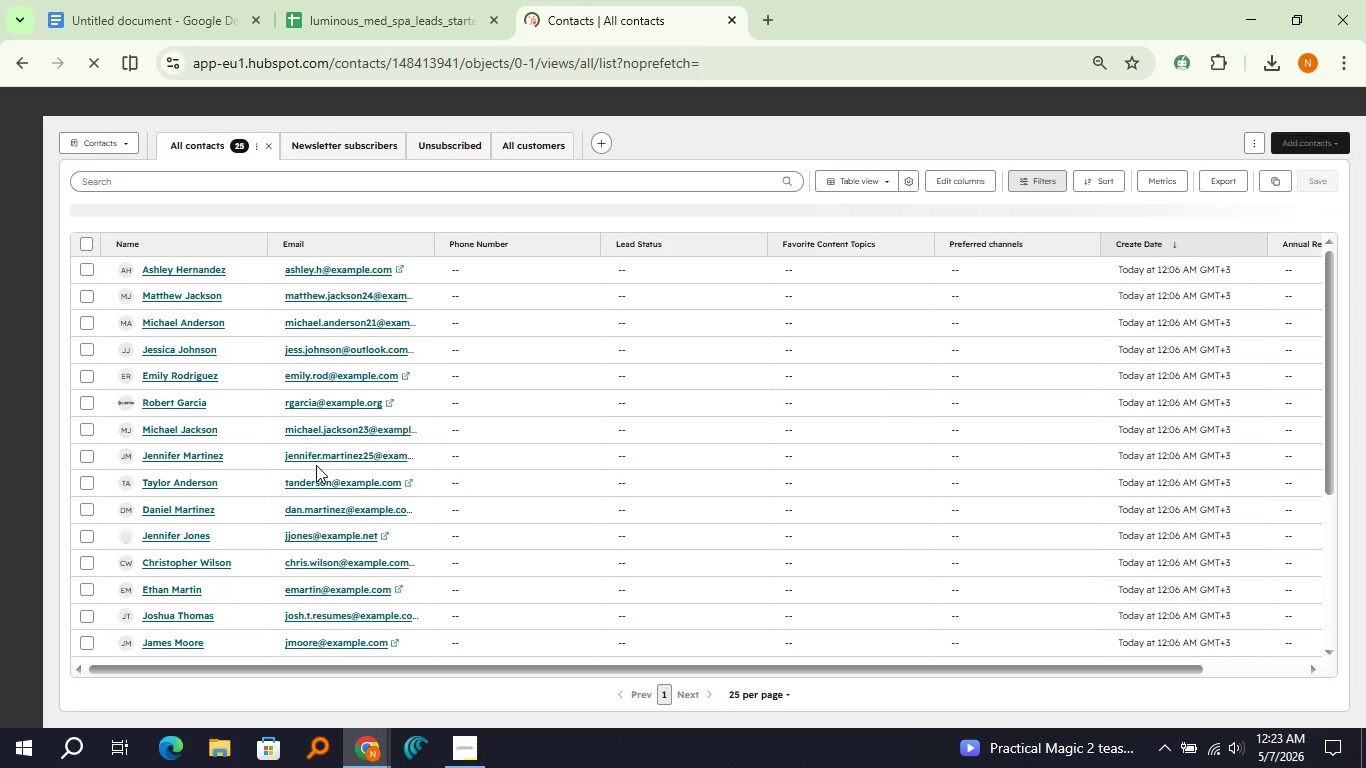 
wait(21.8)
 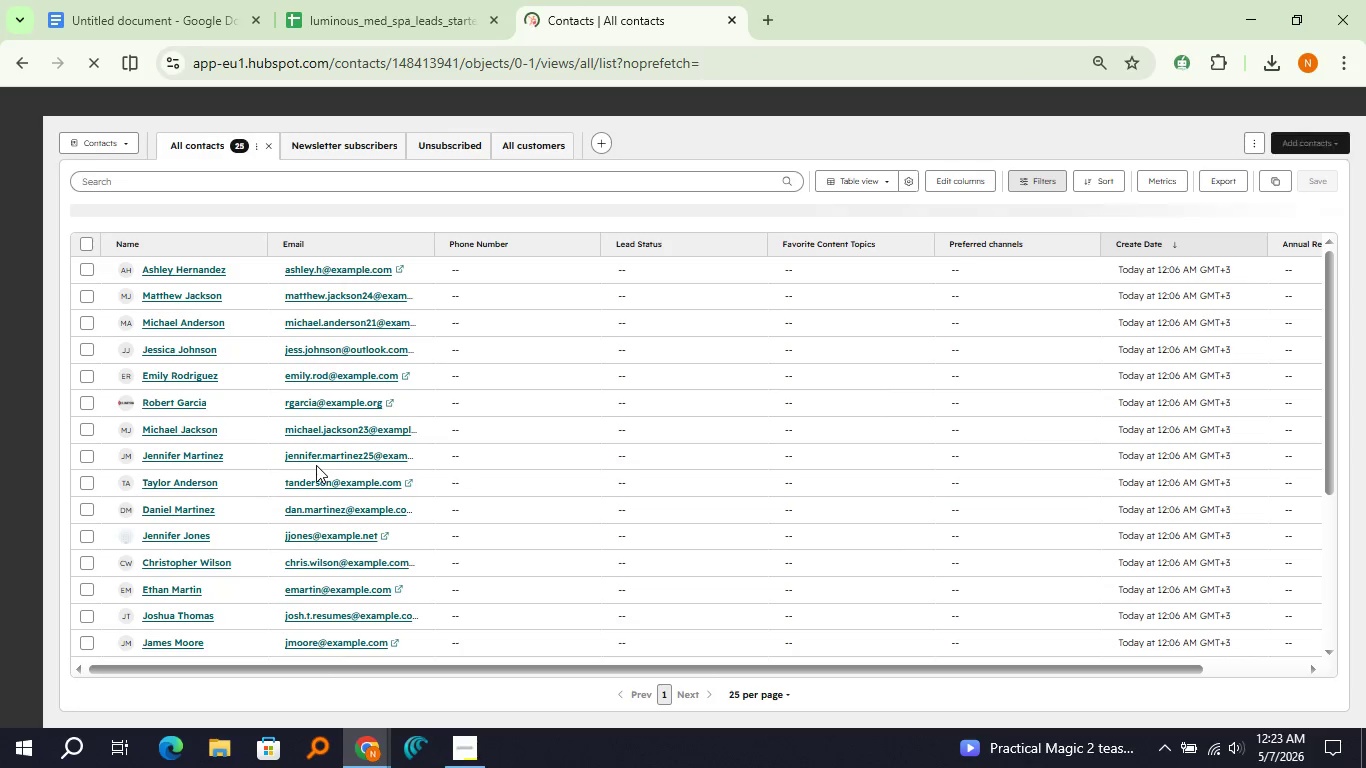 
left_click([976, 187])
 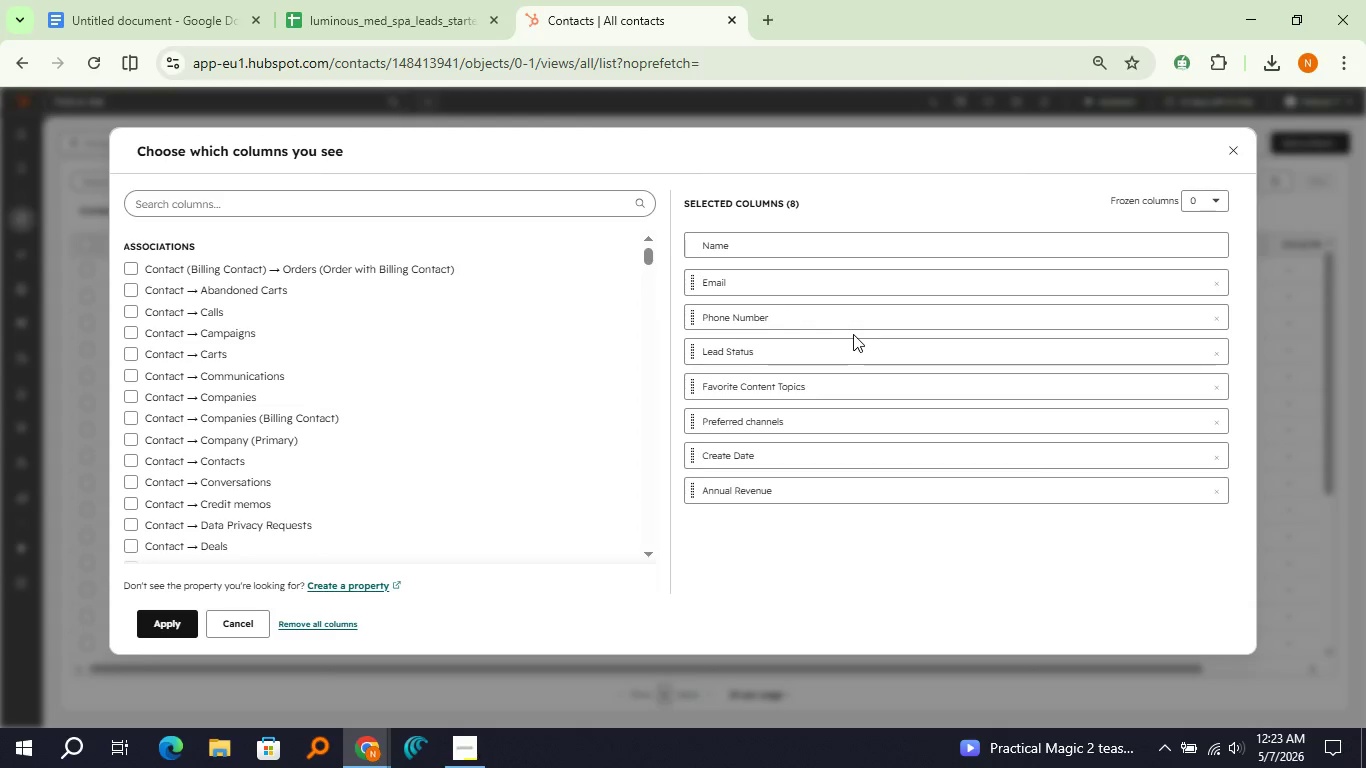 
wait(6.12)
 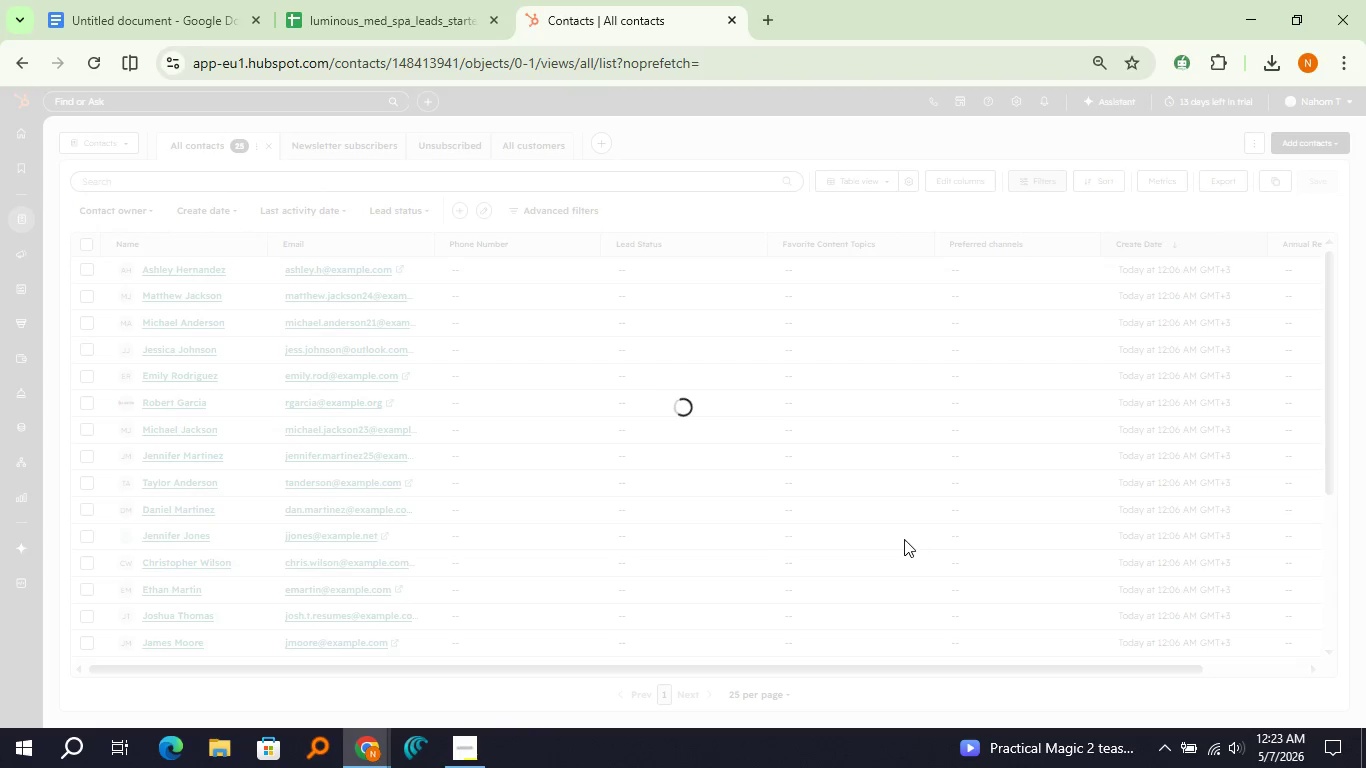 
left_click([1219, 318])
 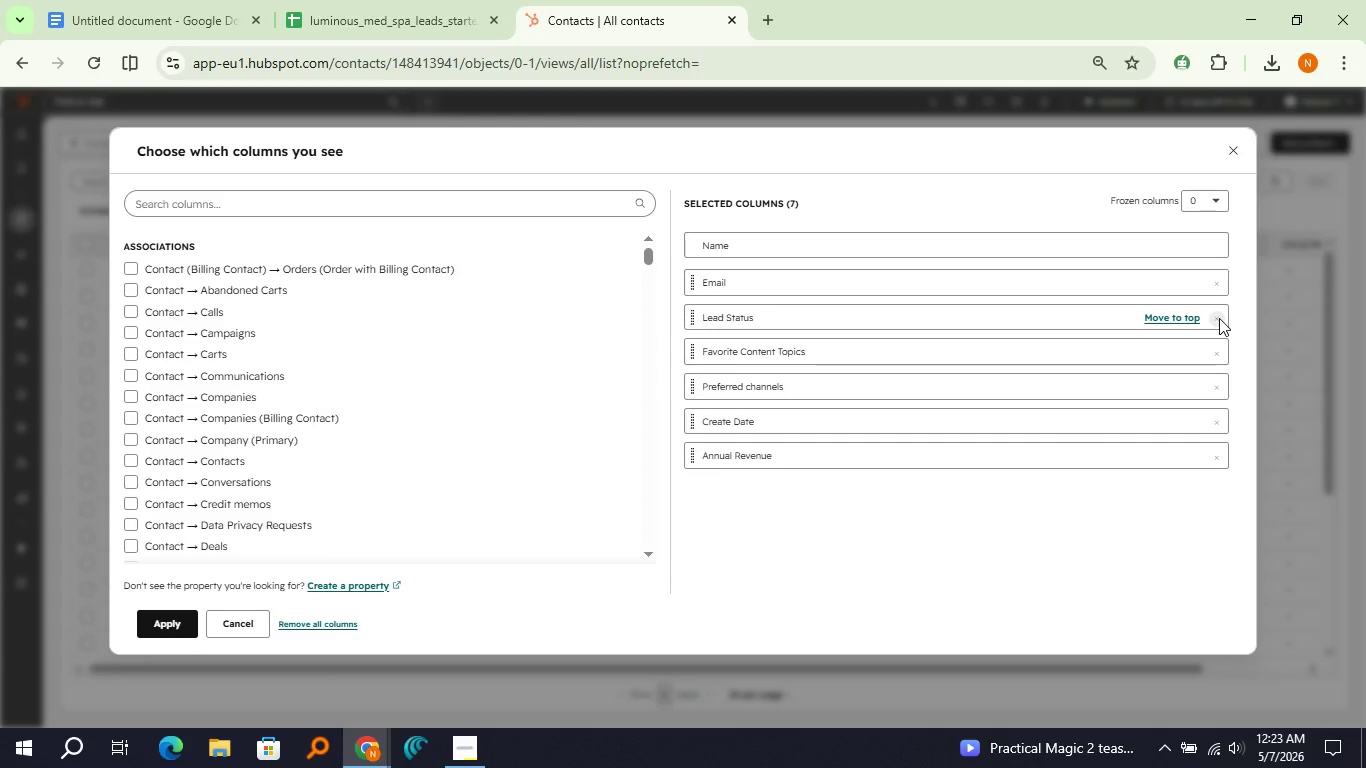 
left_click([1219, 318])
 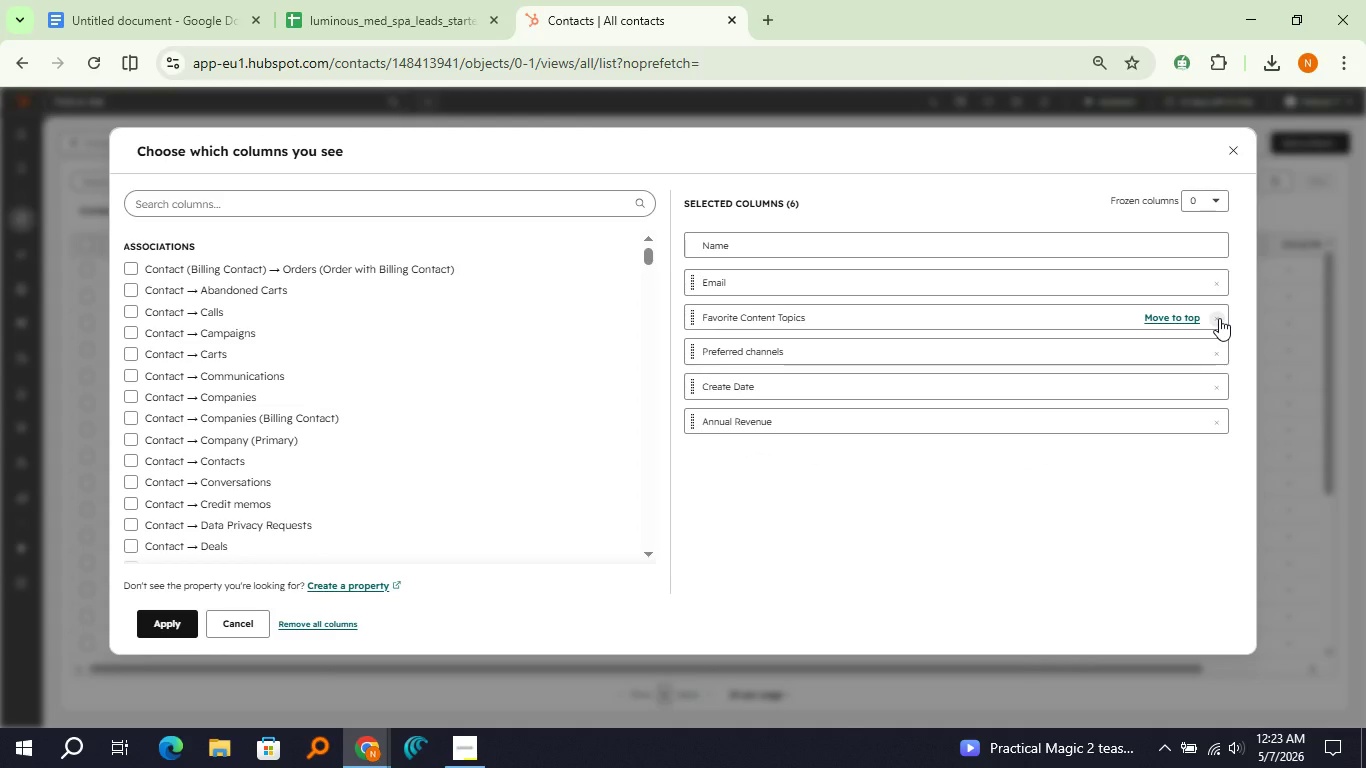 
left_click([1219, 318])
 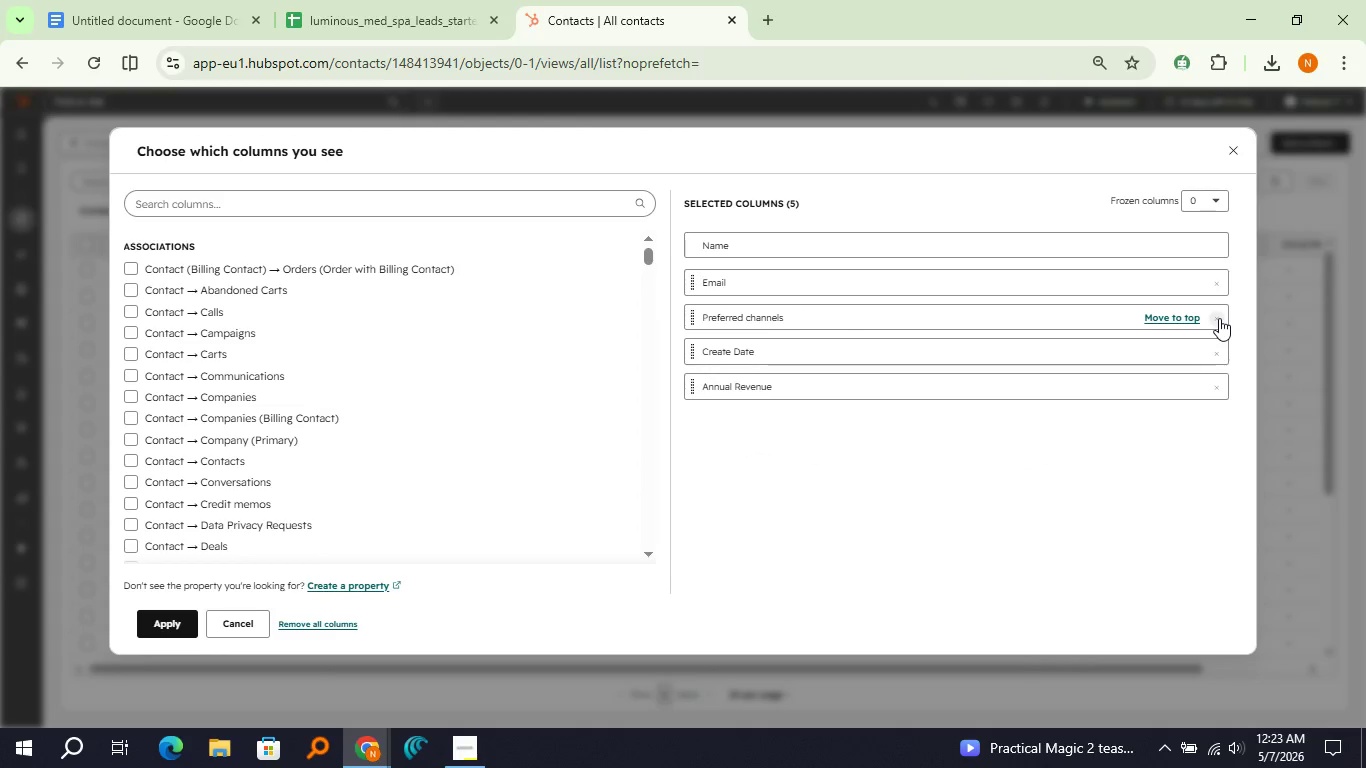 
left_click([1219, 318])
 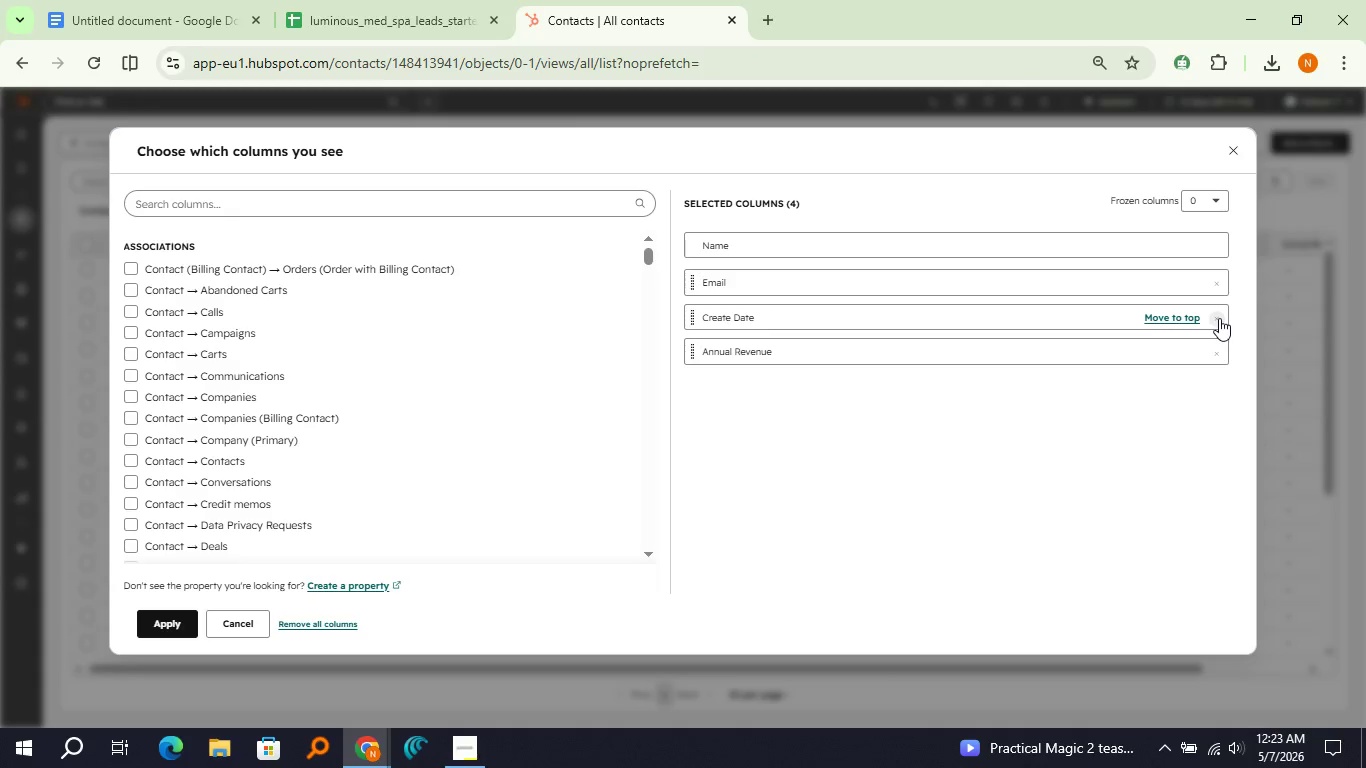 
left_click([1219, 318])
 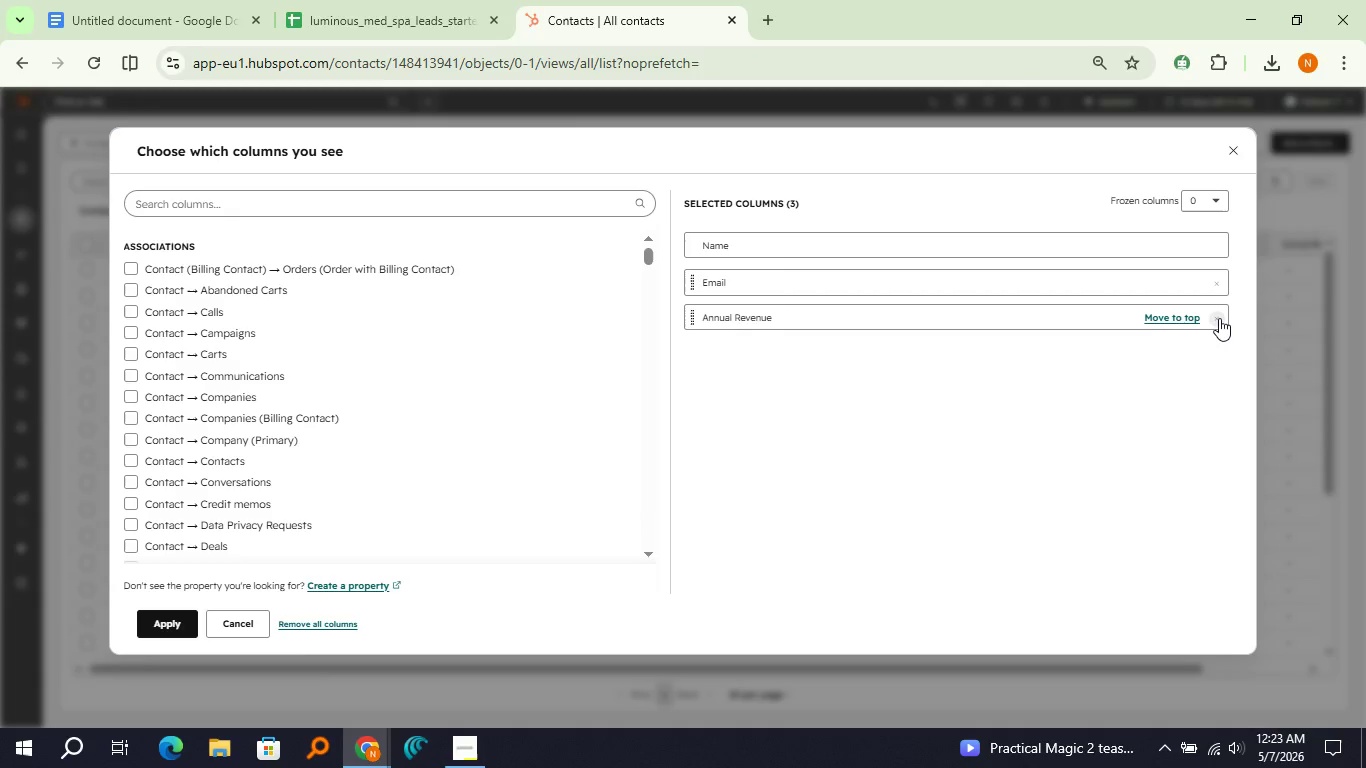 
left_click([1219, 318])
 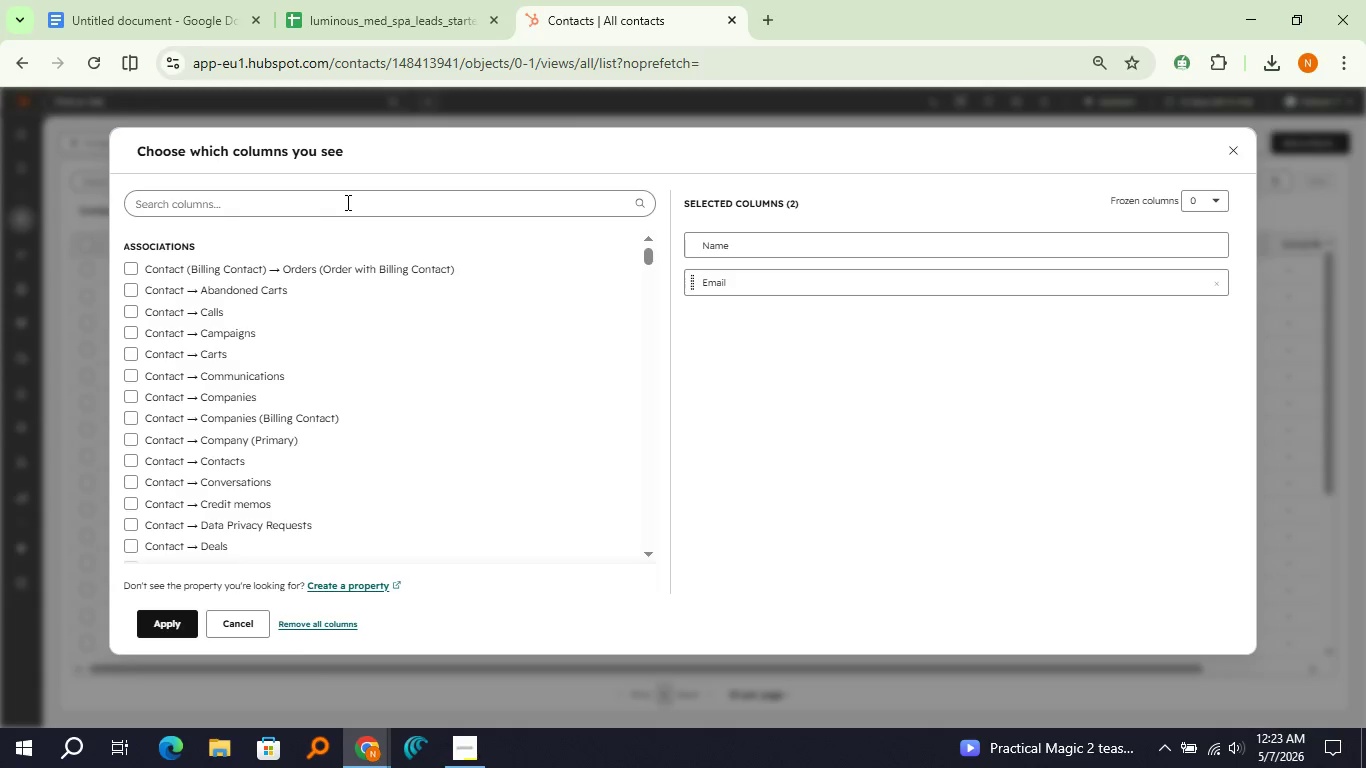 
left_click([346, 202])
 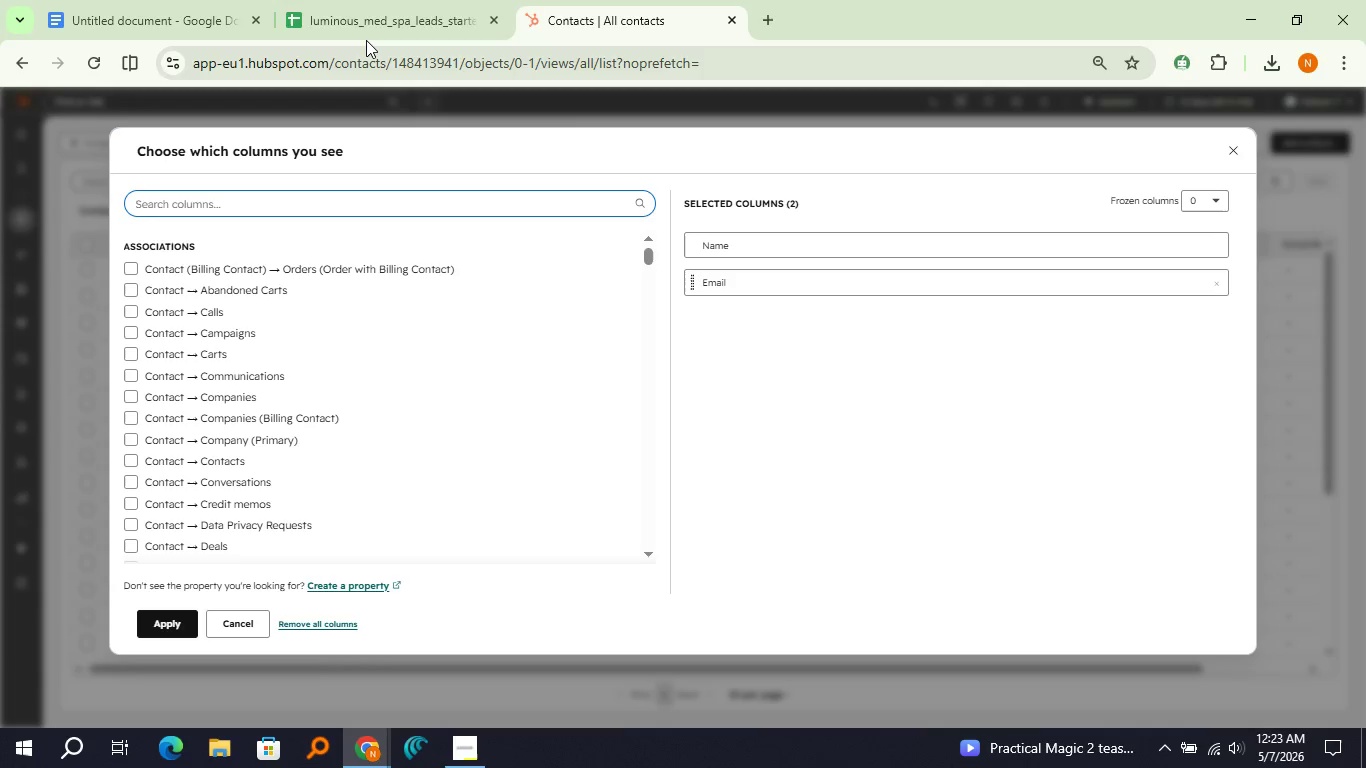 
left_click([366, 40])
 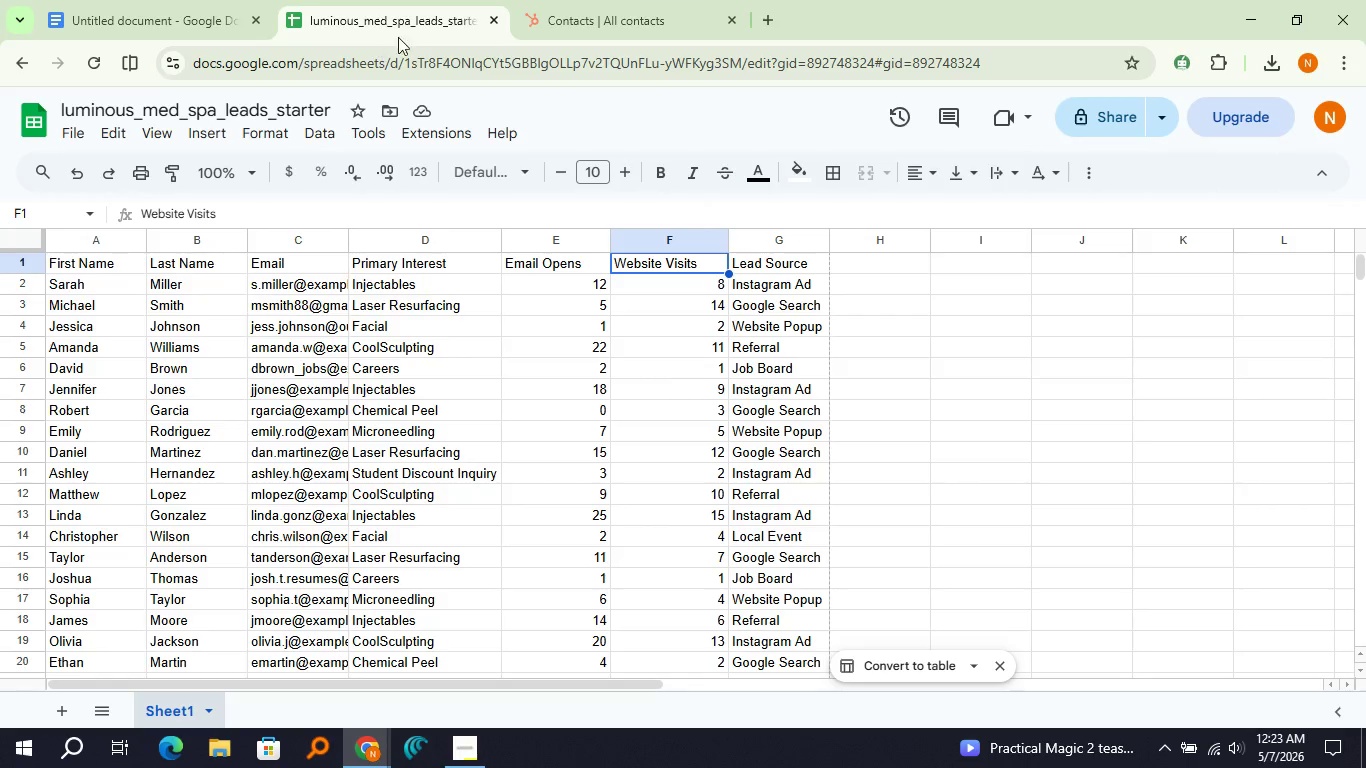 
left_click([579, 7])
 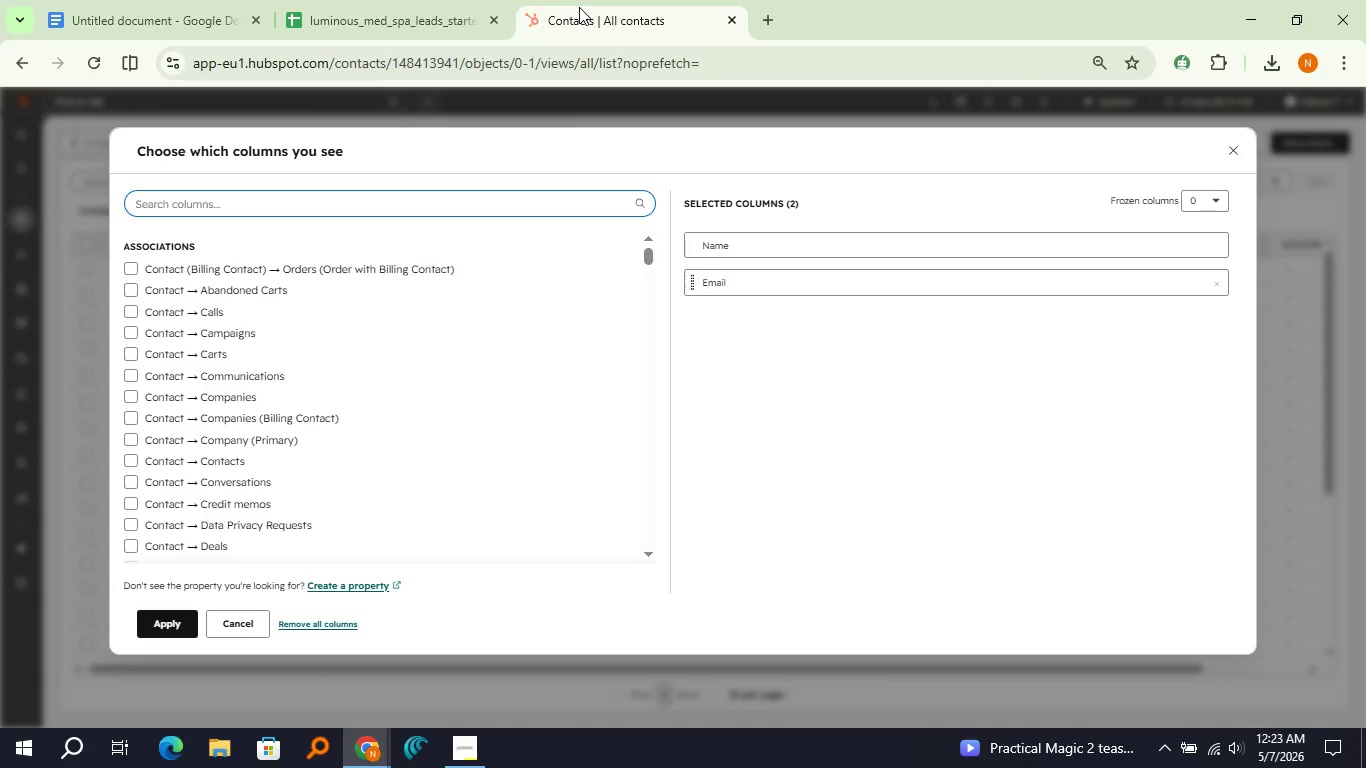 
type(prim)
 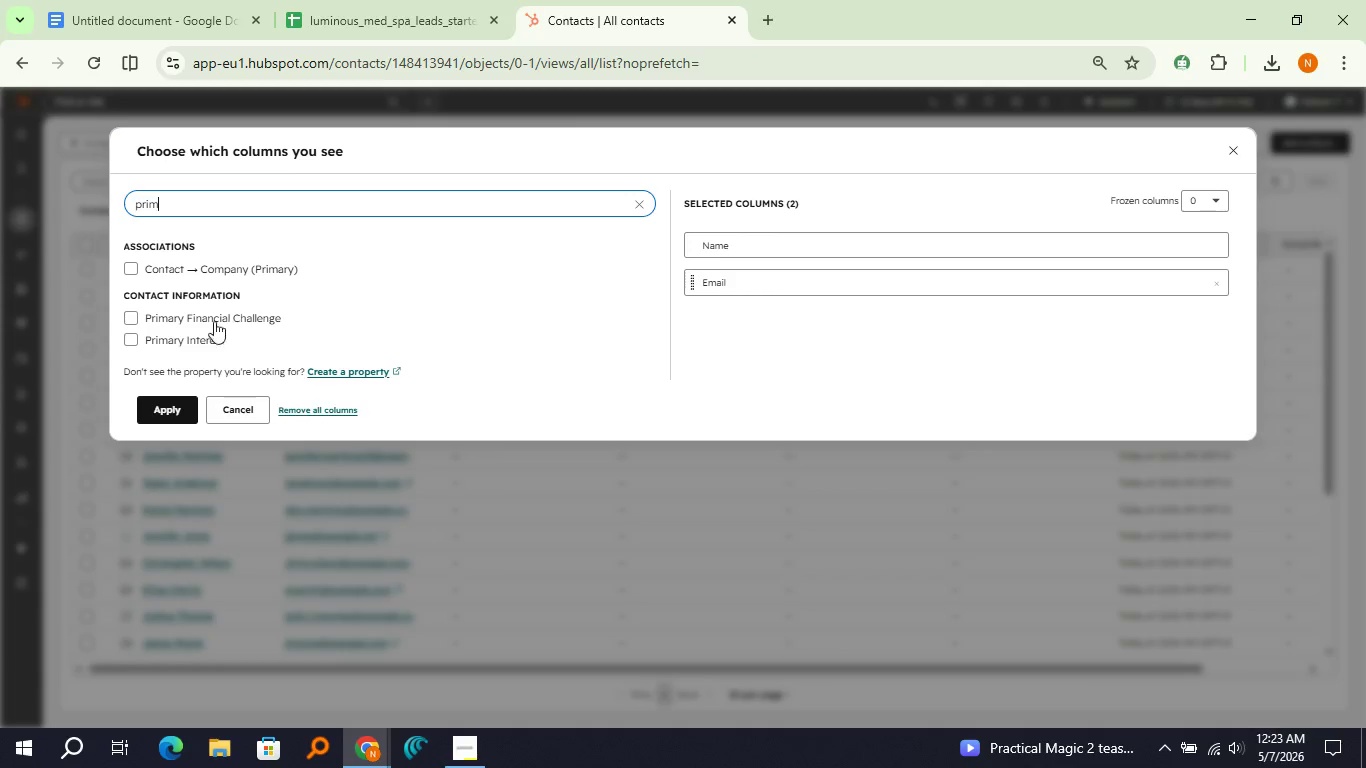 
left_click([187, 339])
 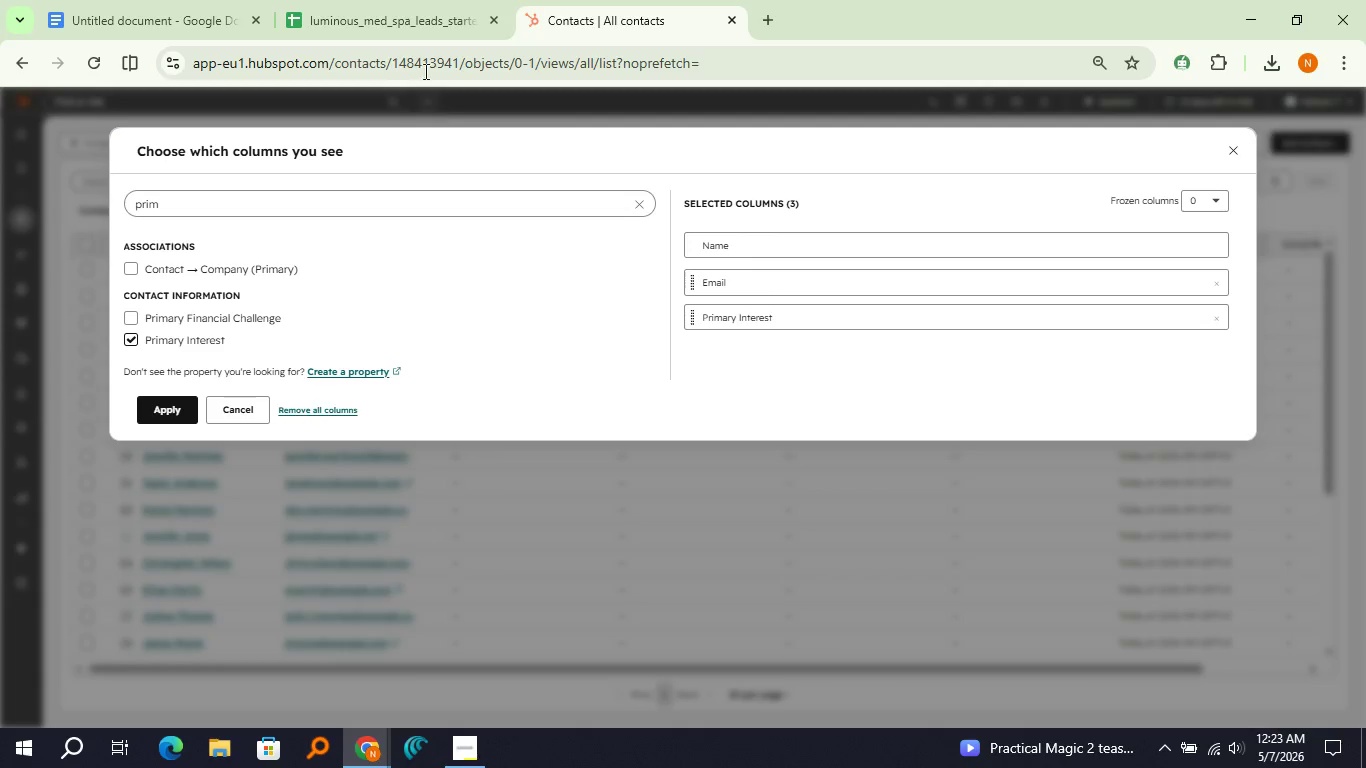 
left_click([397, 26])
 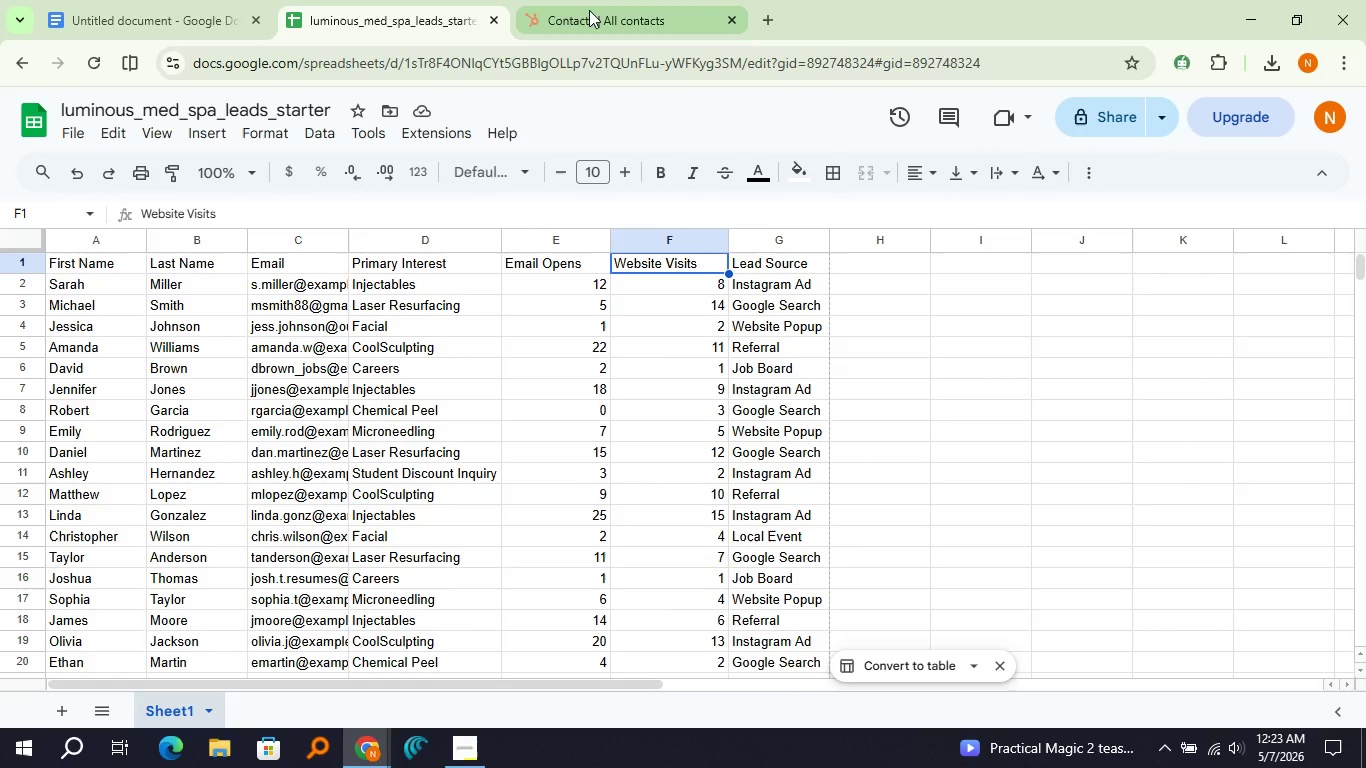 
left_click([589, 10])
 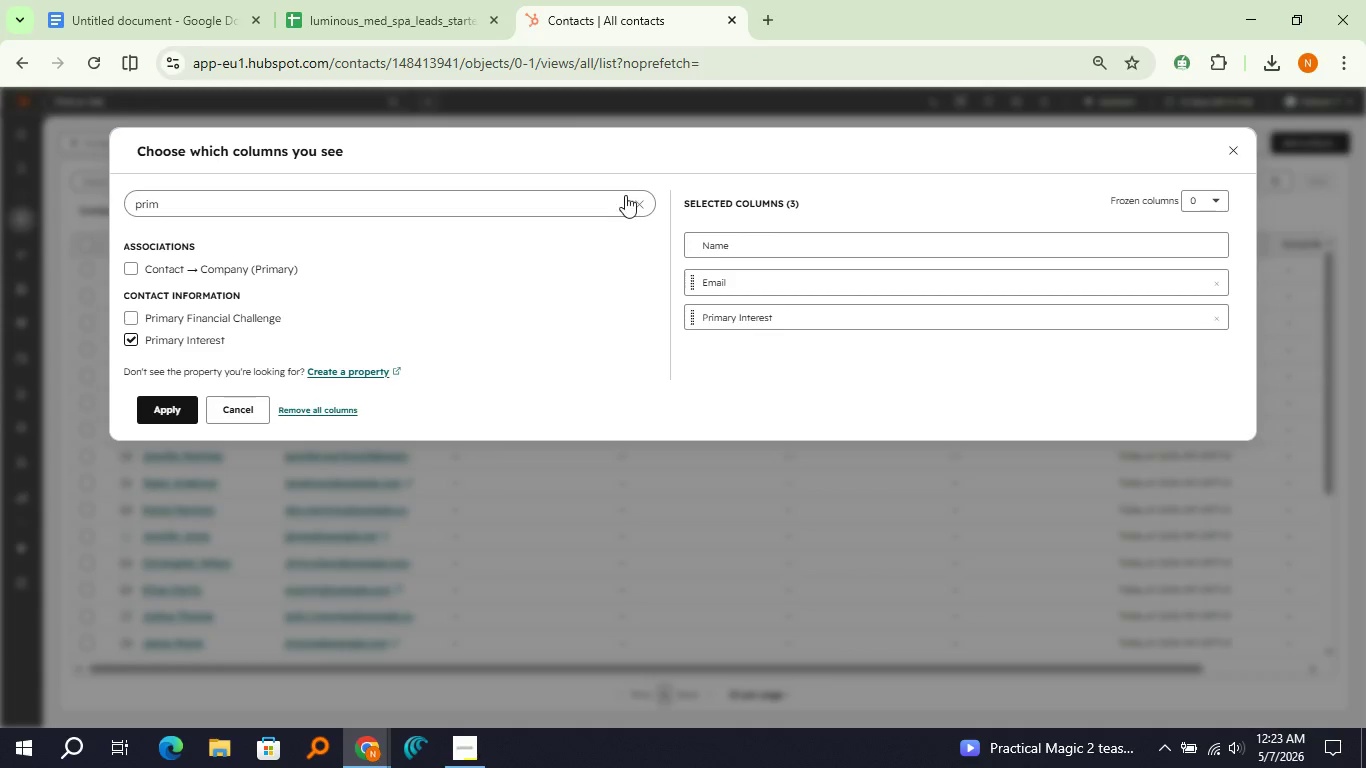 
left_click([627, 199])
 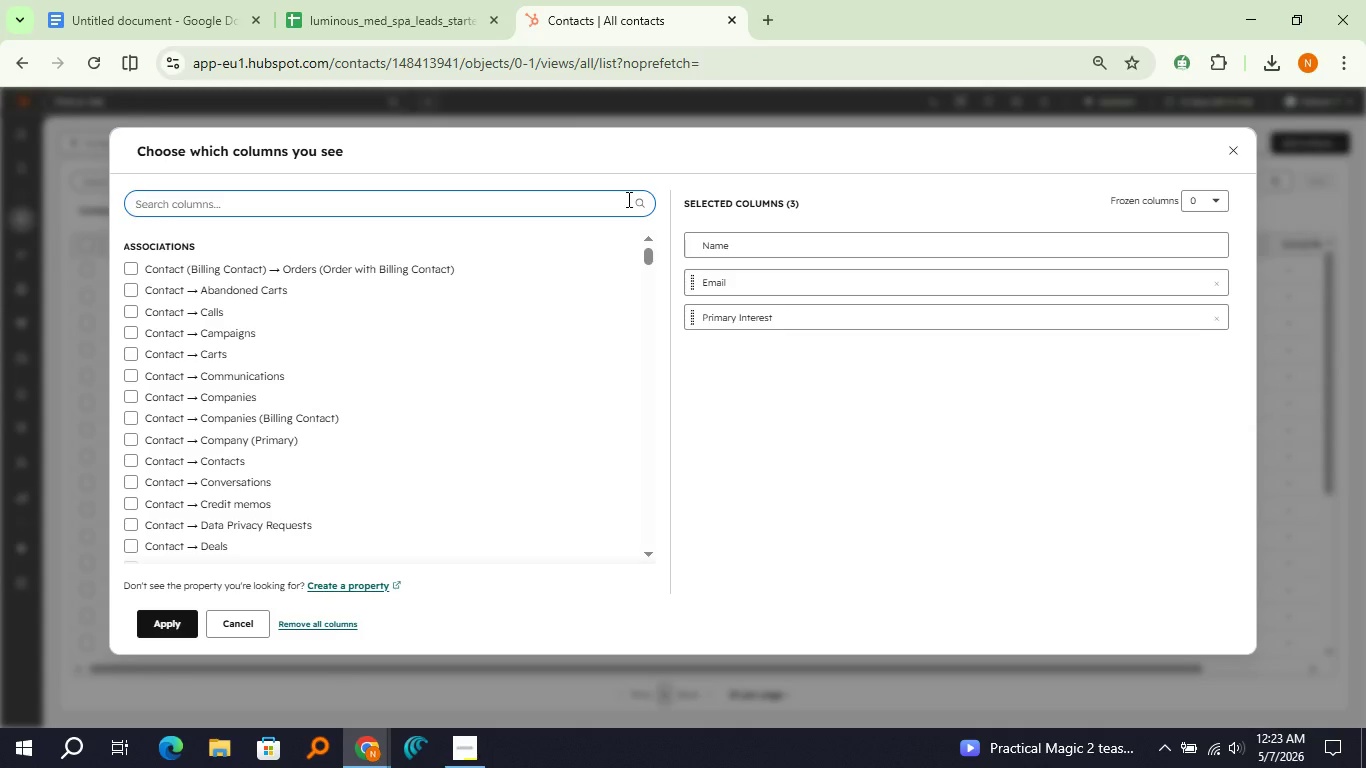 
type(Emai)
 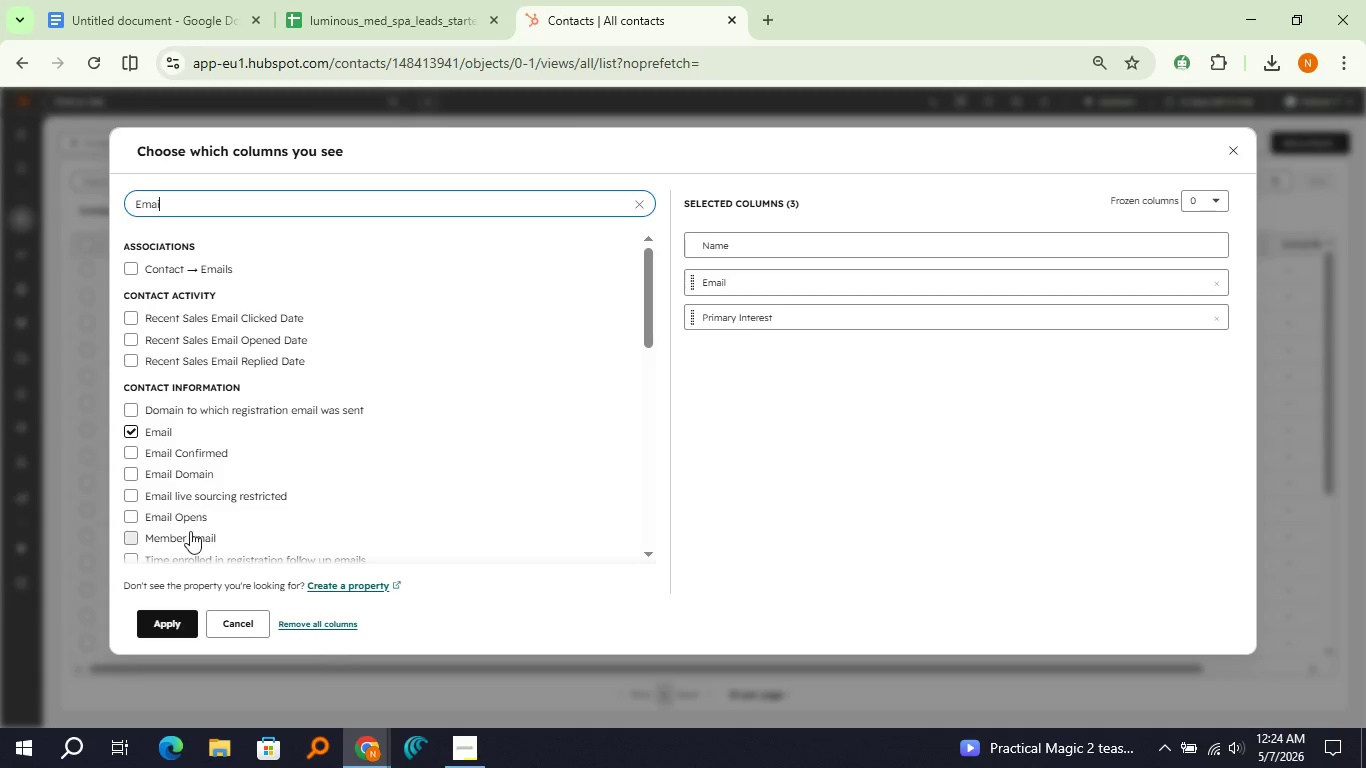 
left_click([179, 515])
 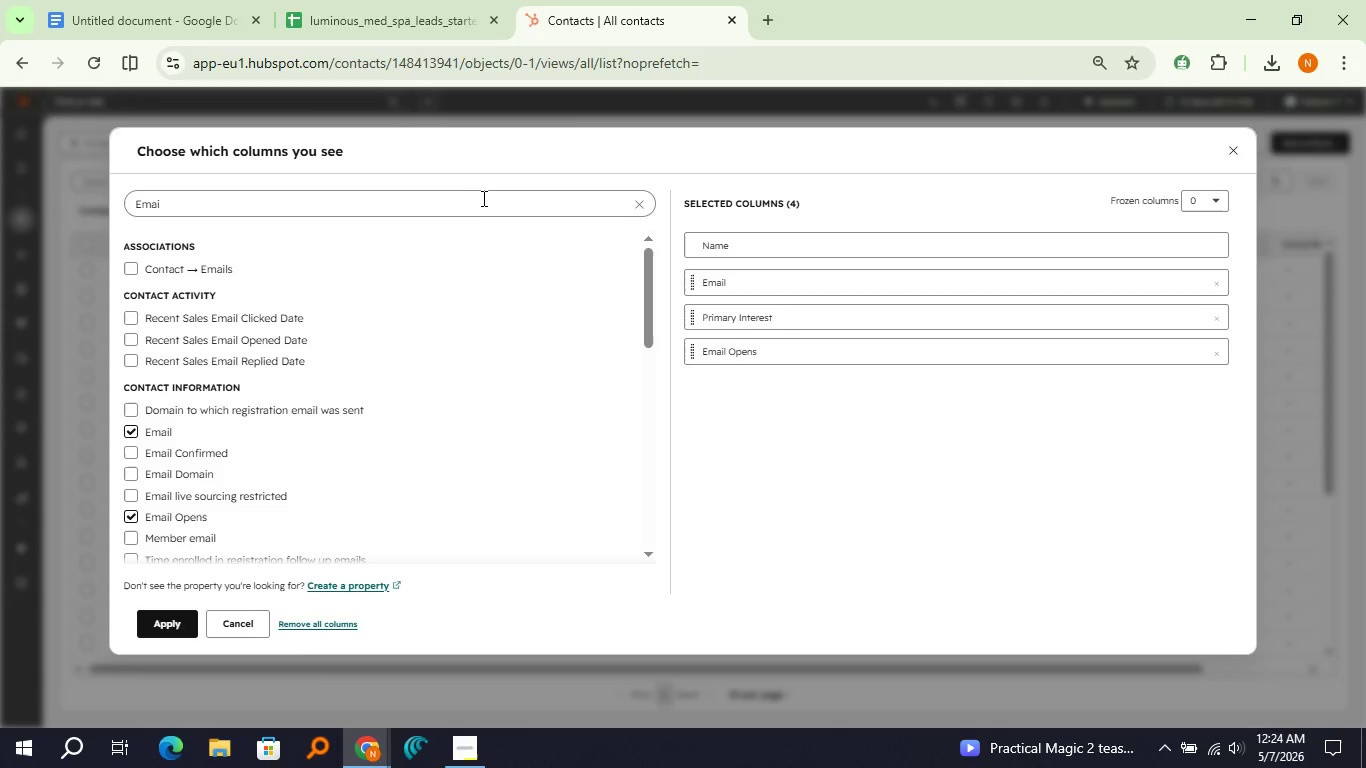 
double_click([486, 196])
 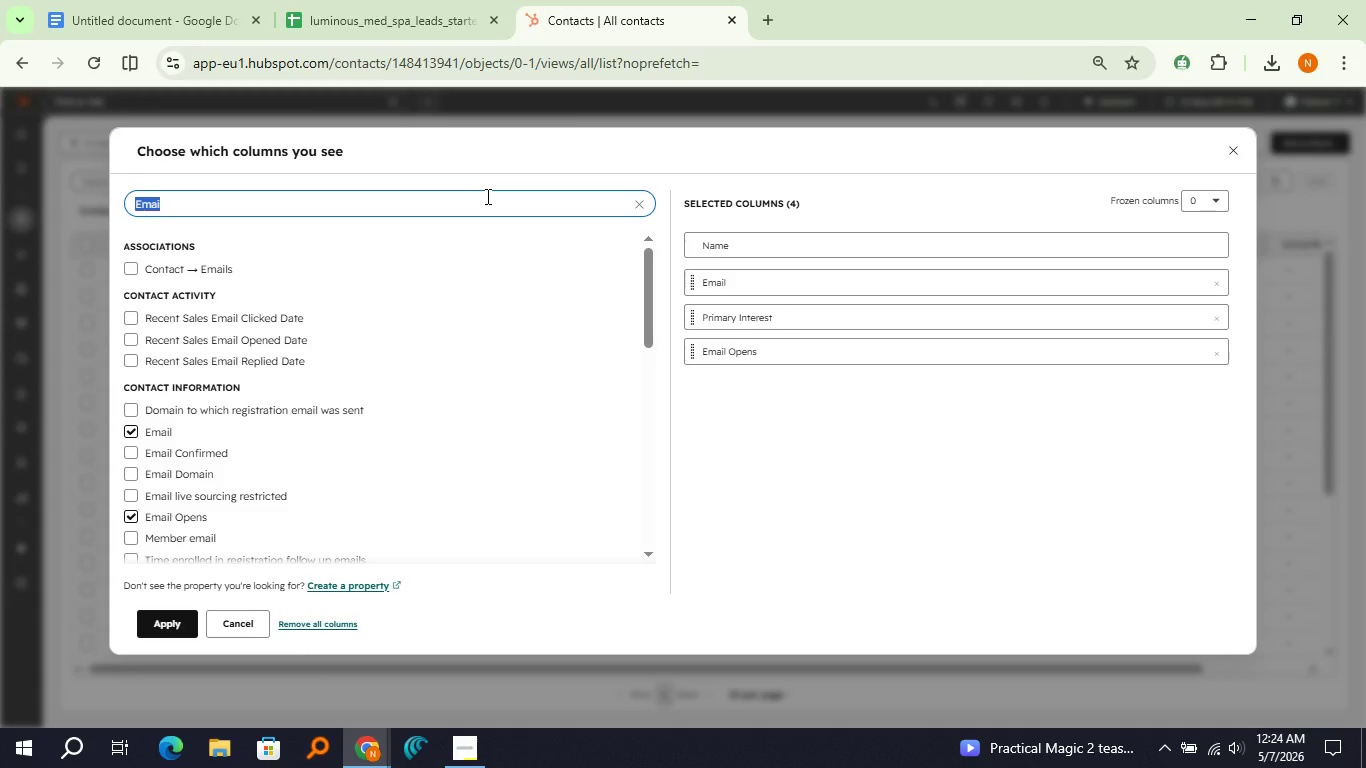 
type(webs)
 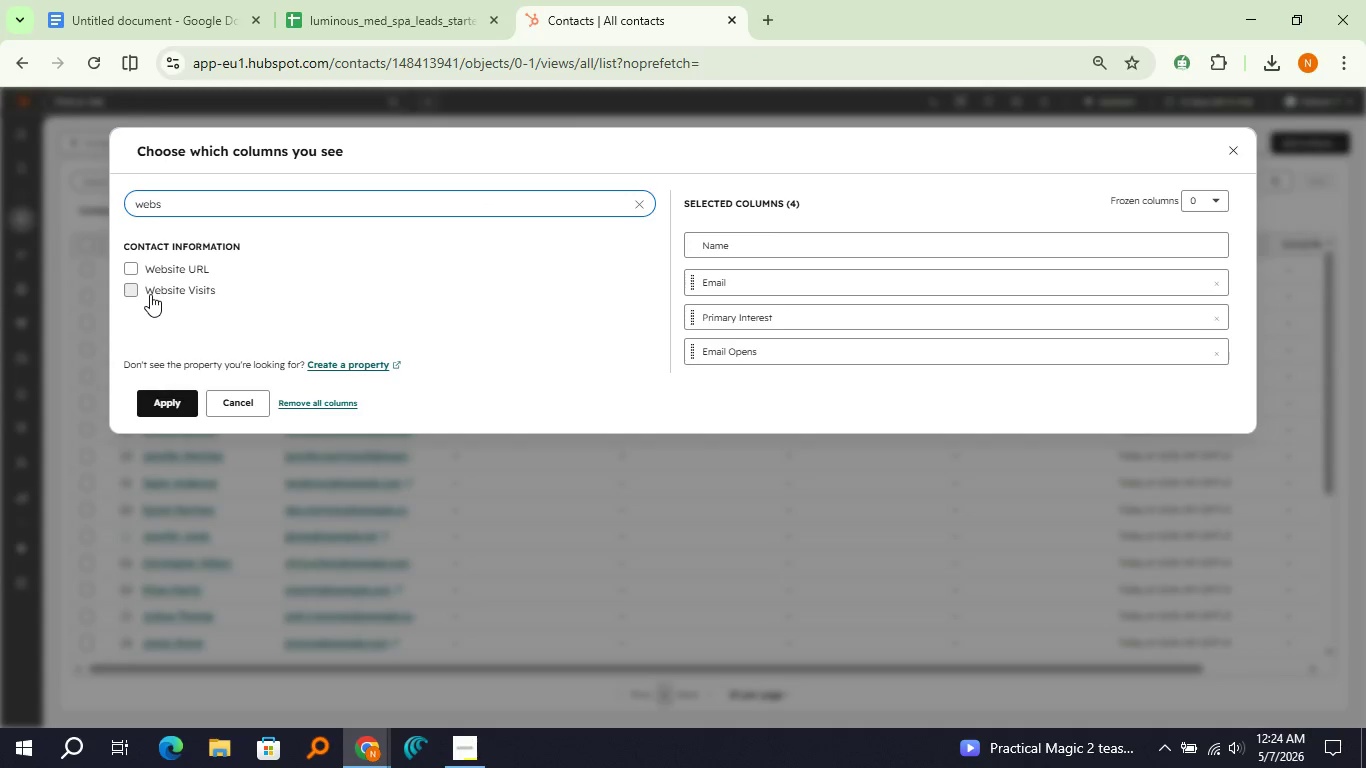 
left_click([150, 294])
 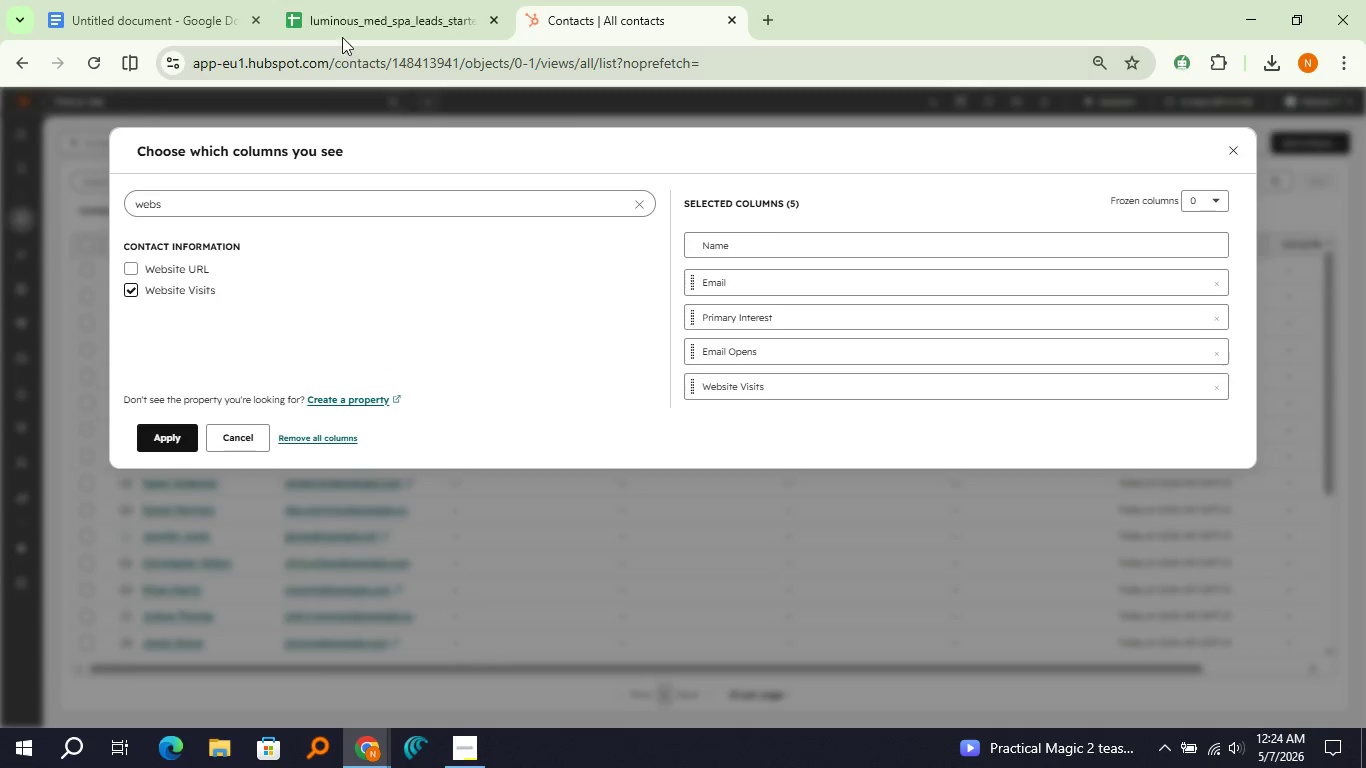 
left_click([343, 31])
 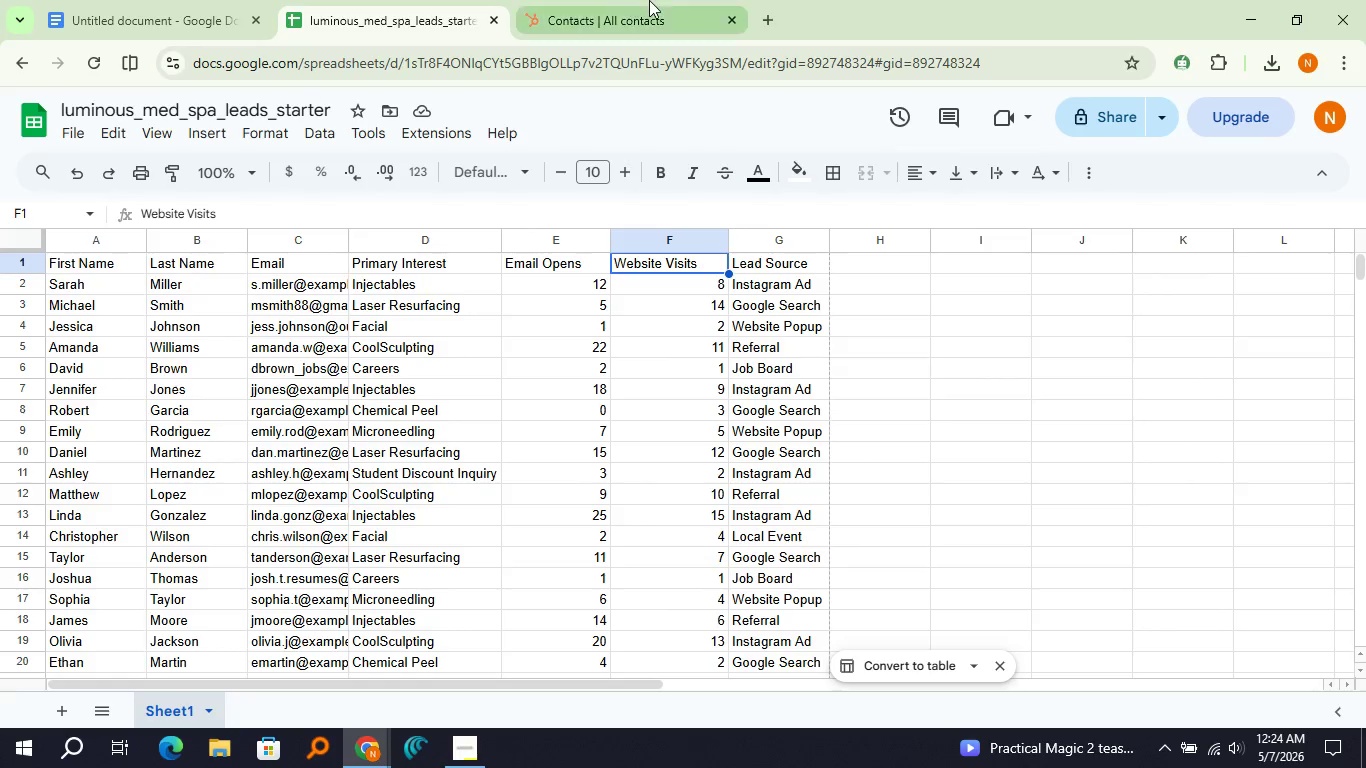 
left_click([649, 0])
 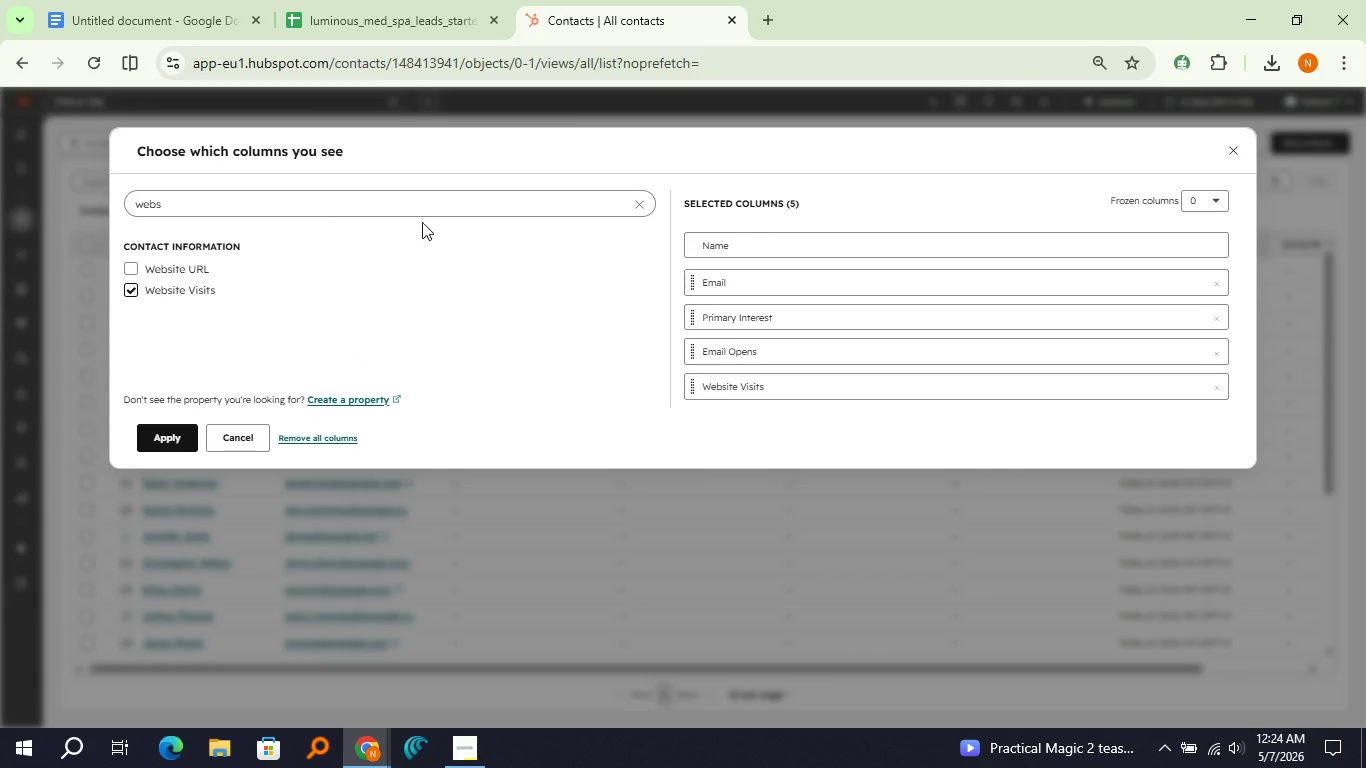 
double_click([430, 208])
 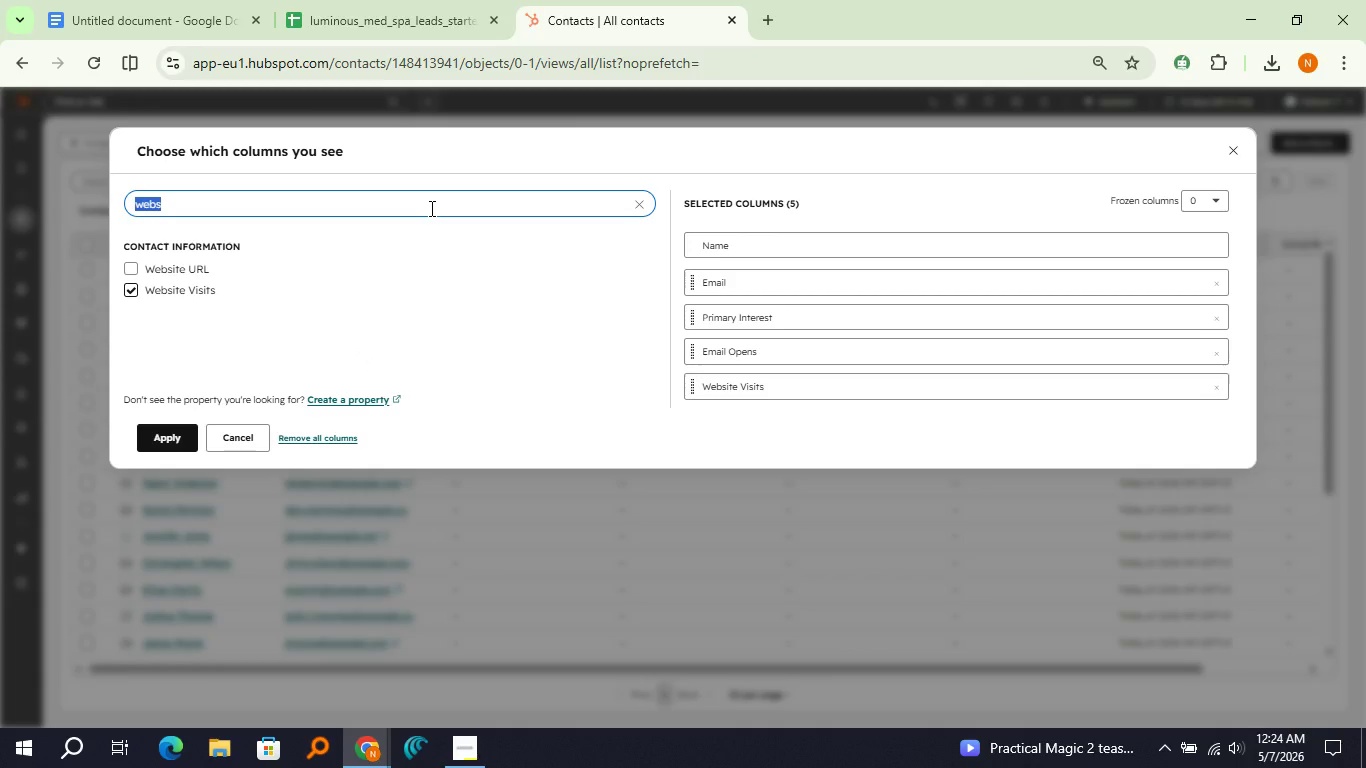 
type(leads)
key(Backspace)
type( s)
 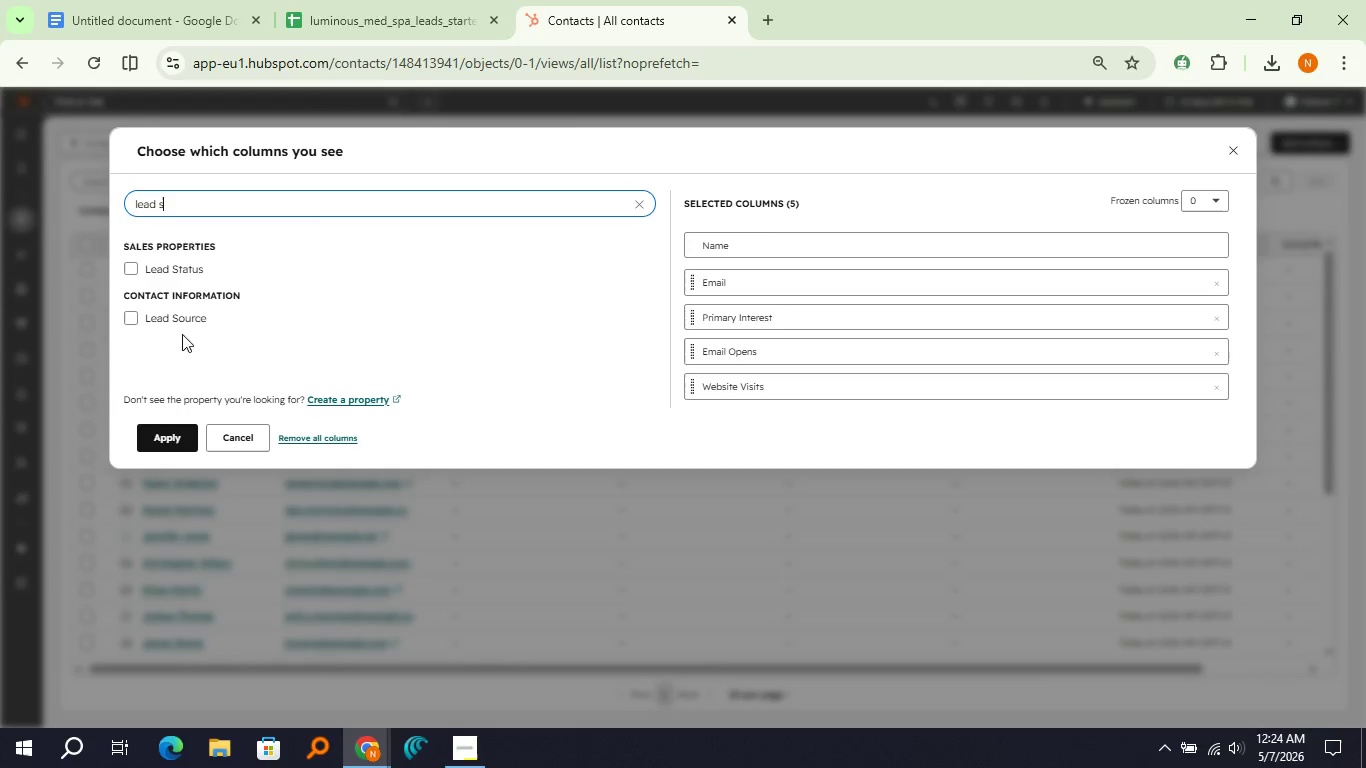 
left_click([185, 310])
 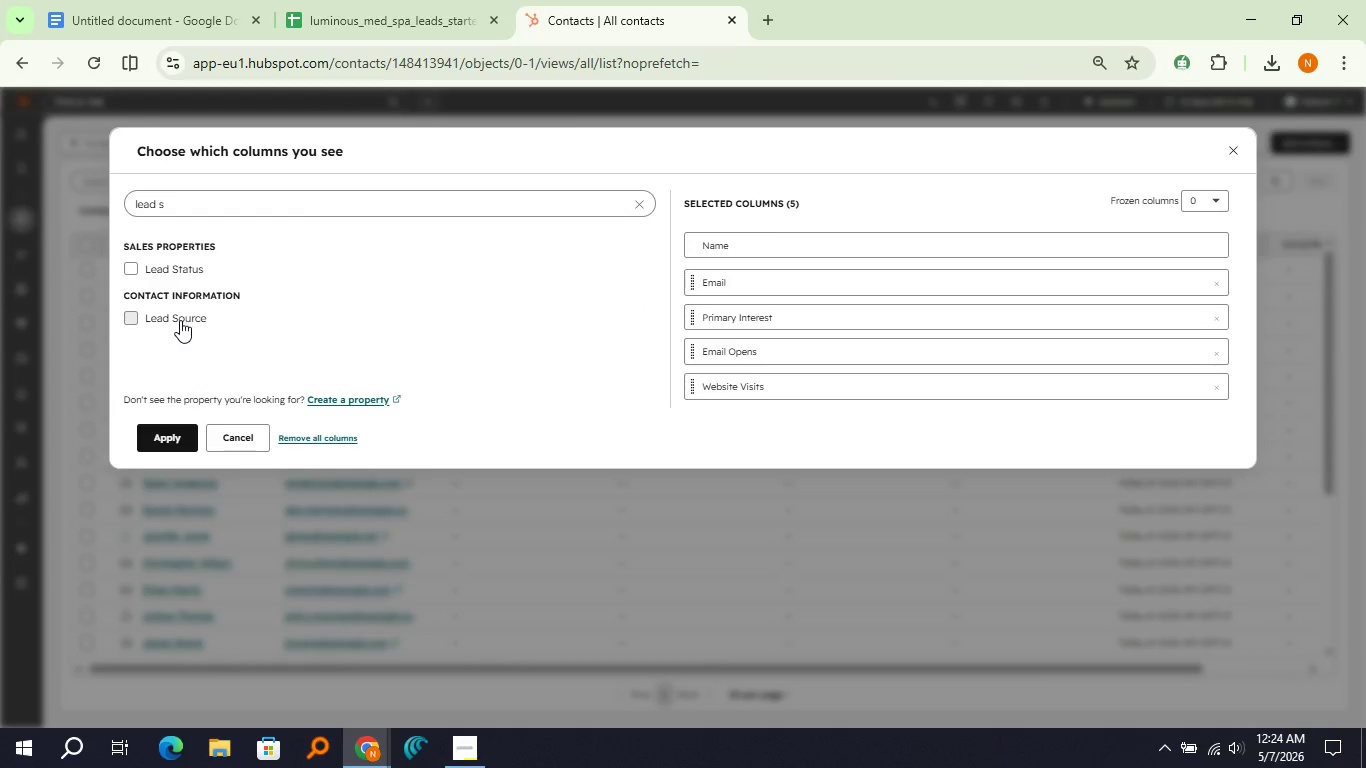 
left_click([180, 320])
 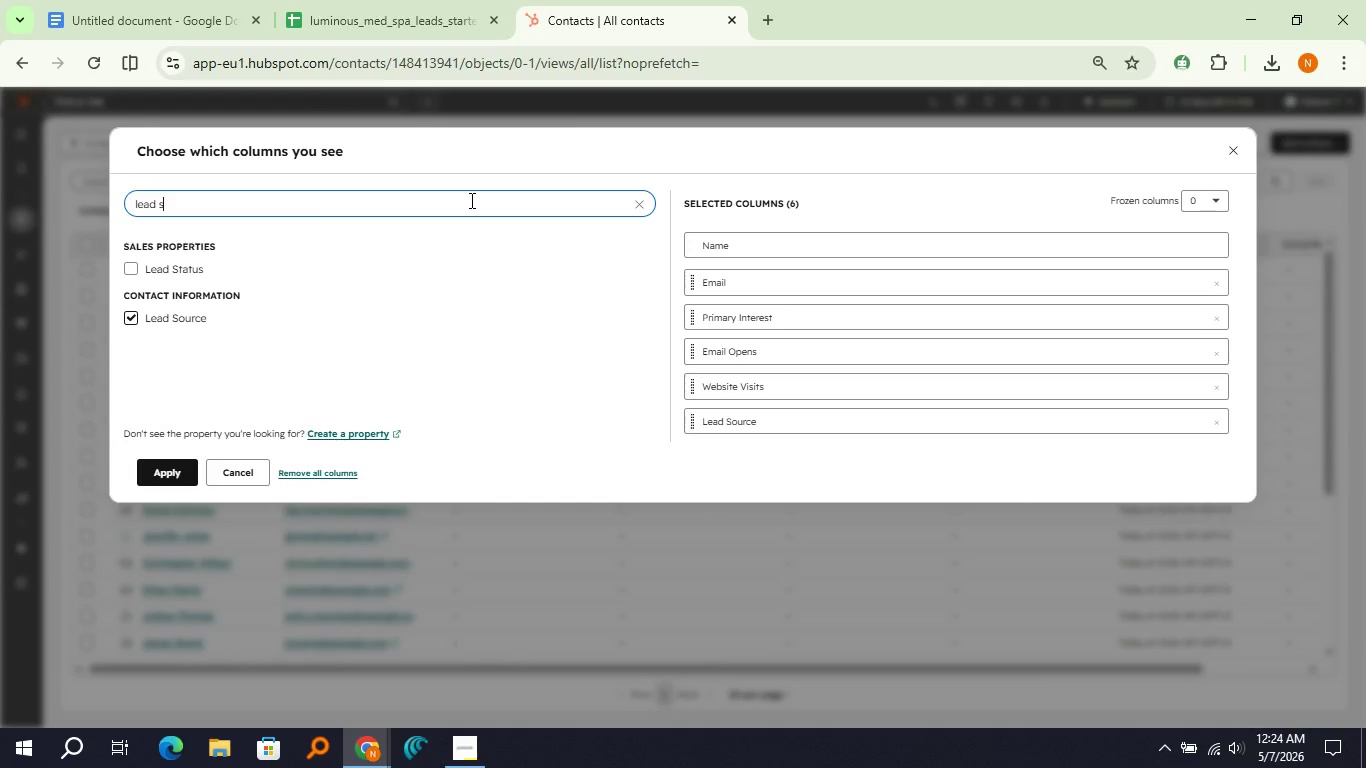 
double_click([470, 200])
 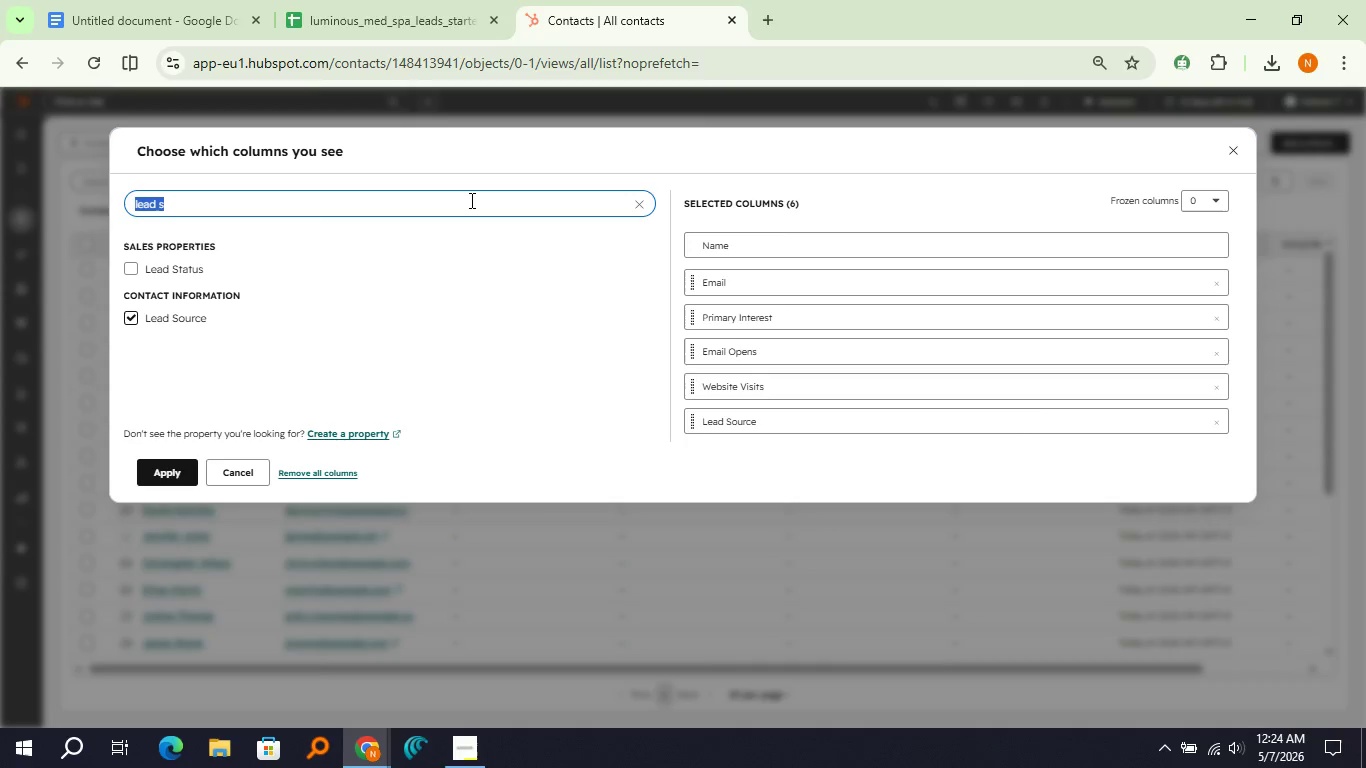 
triple_click([470, 200])
 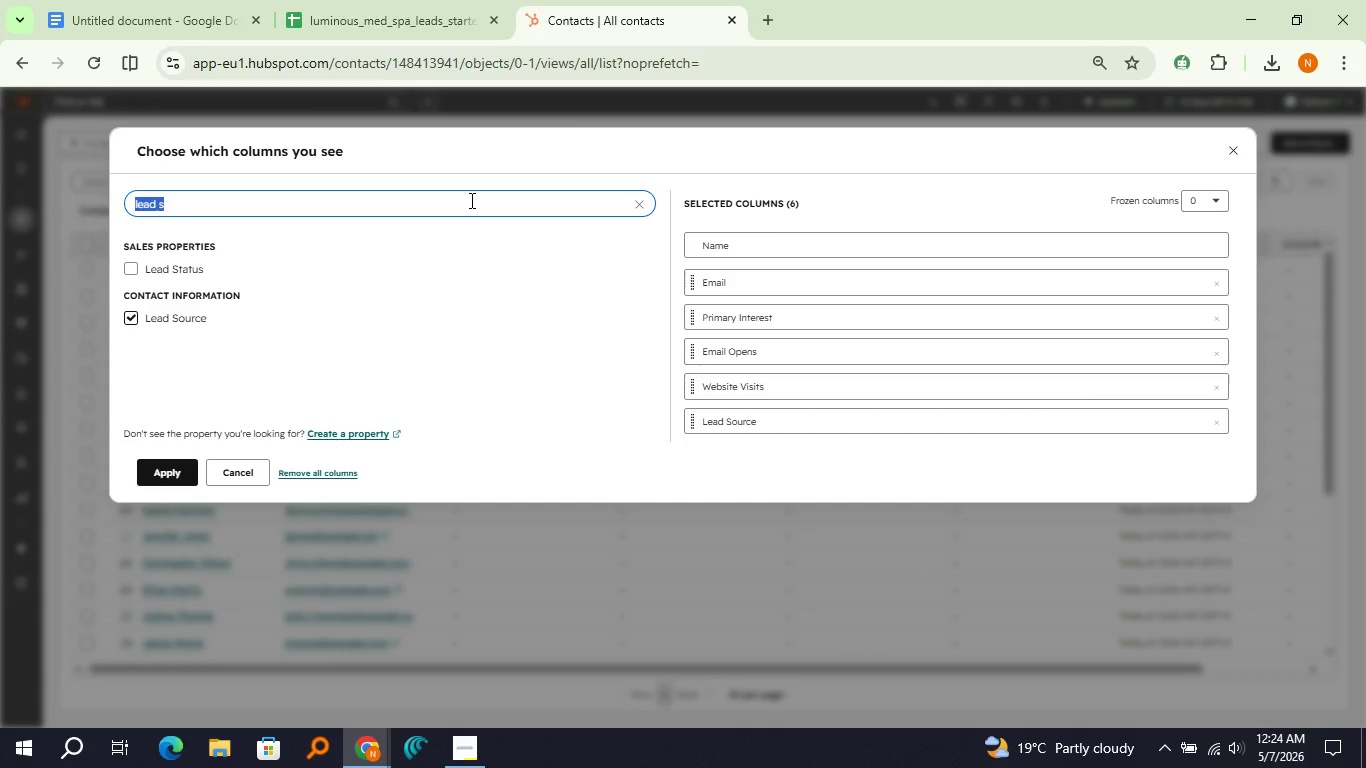 
type(score)
 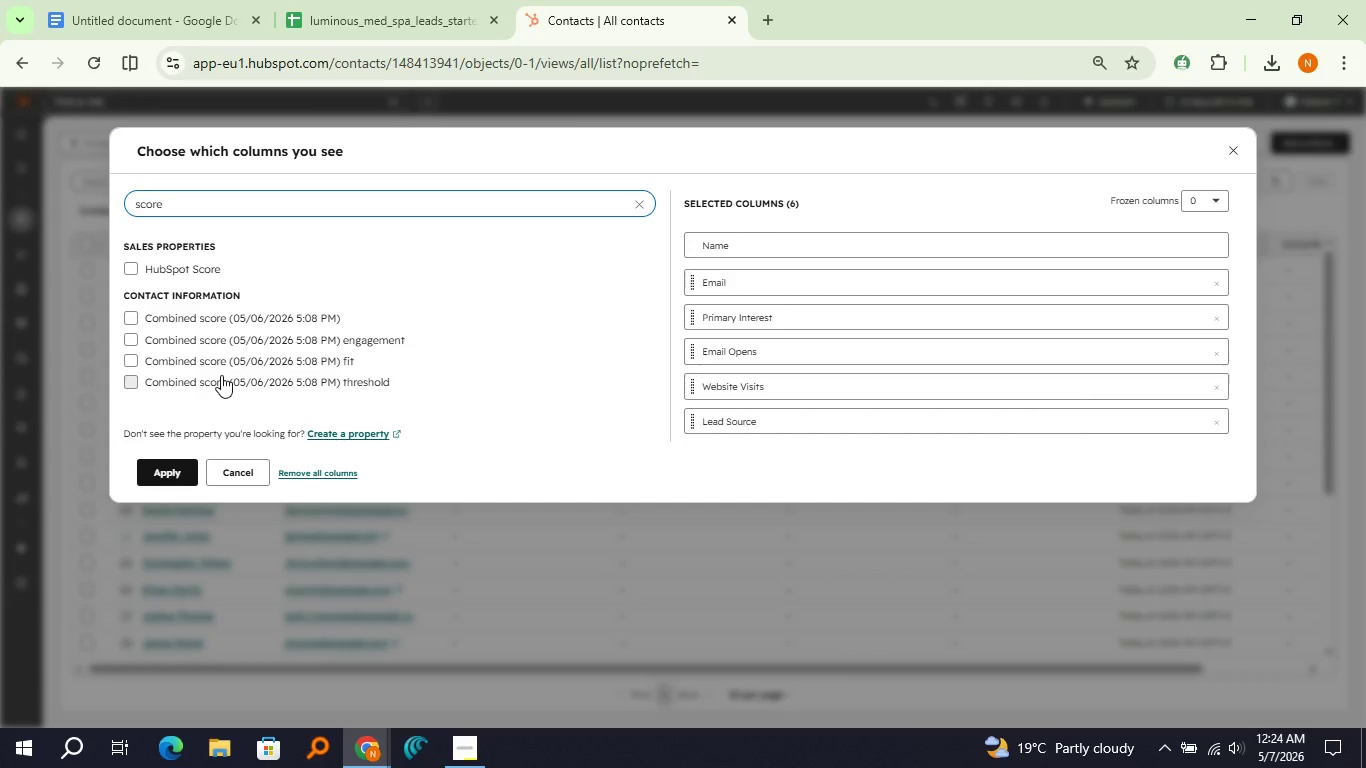 
wait(15.22)
 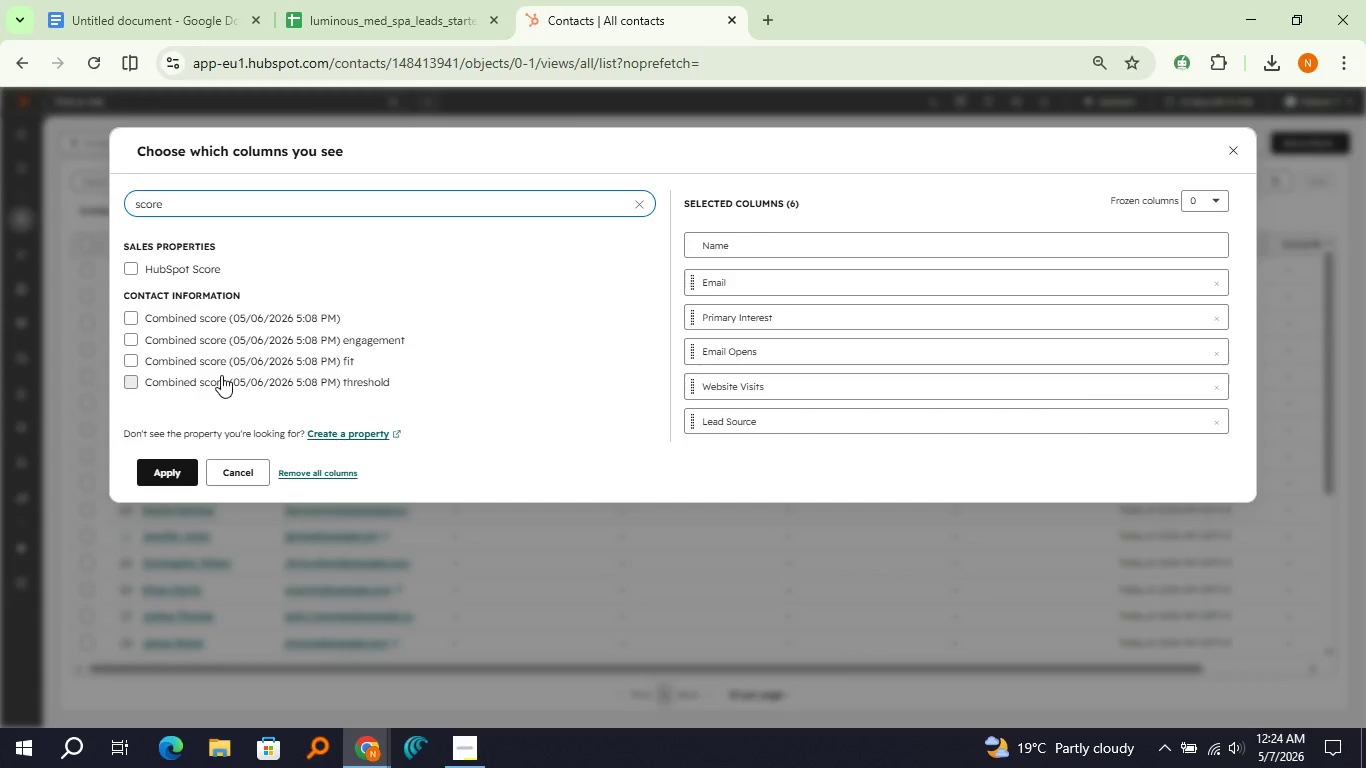 
left_click([178, 502])
 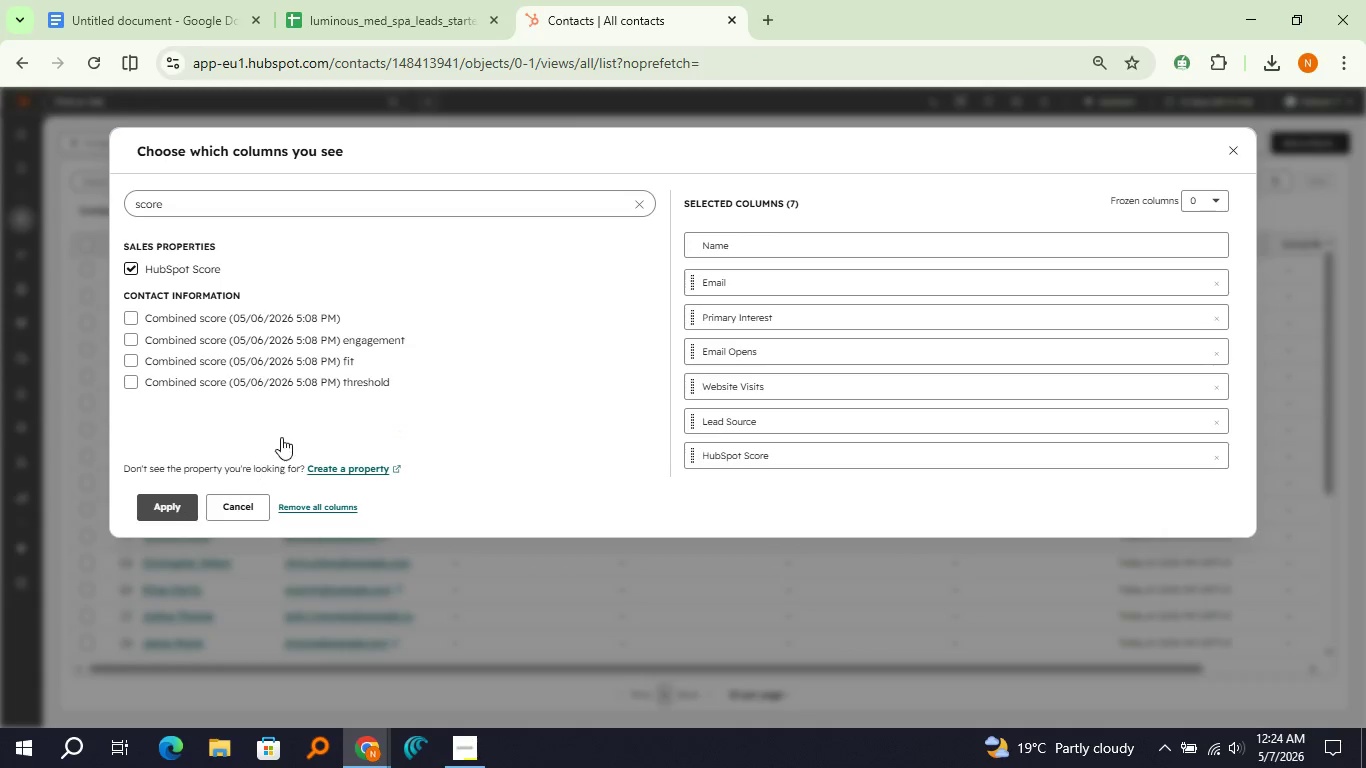 
mouse_move([294, 433])
 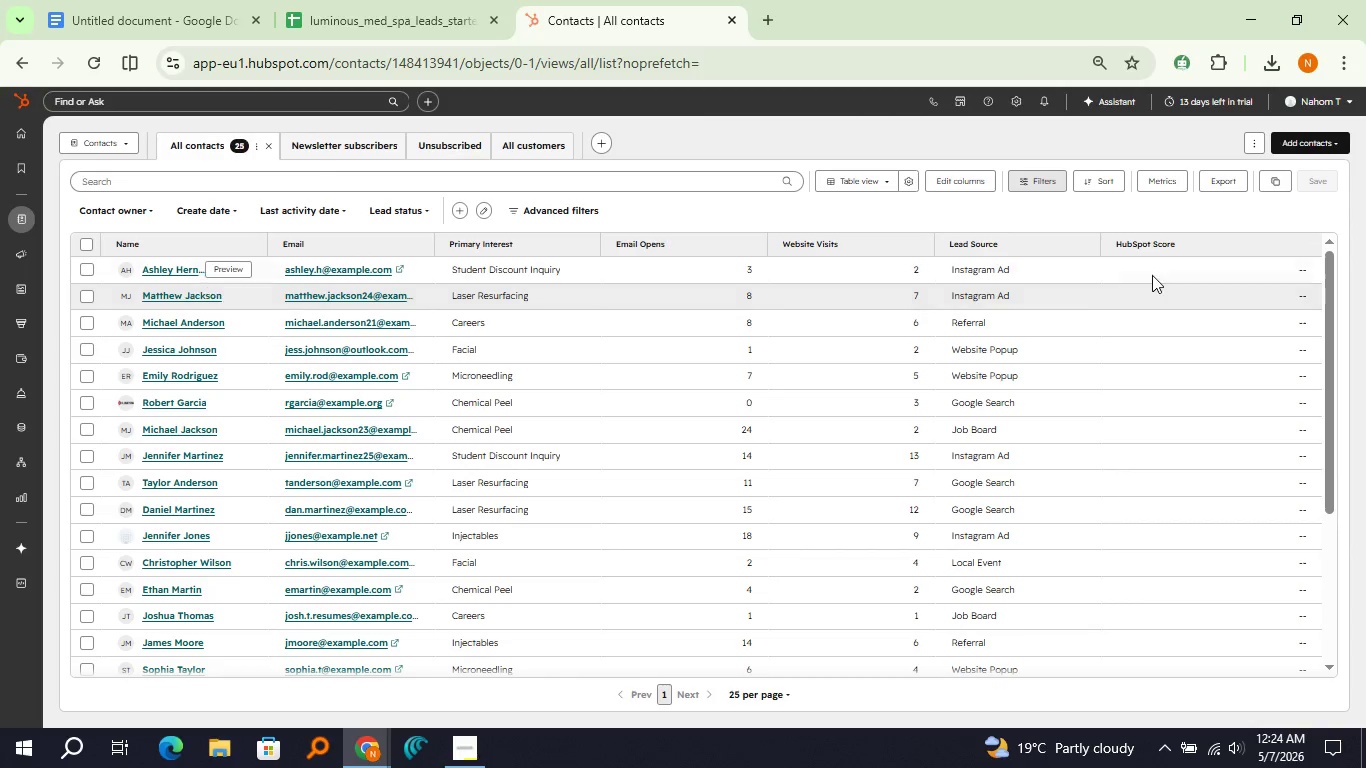 
left_click([1253, 263])
 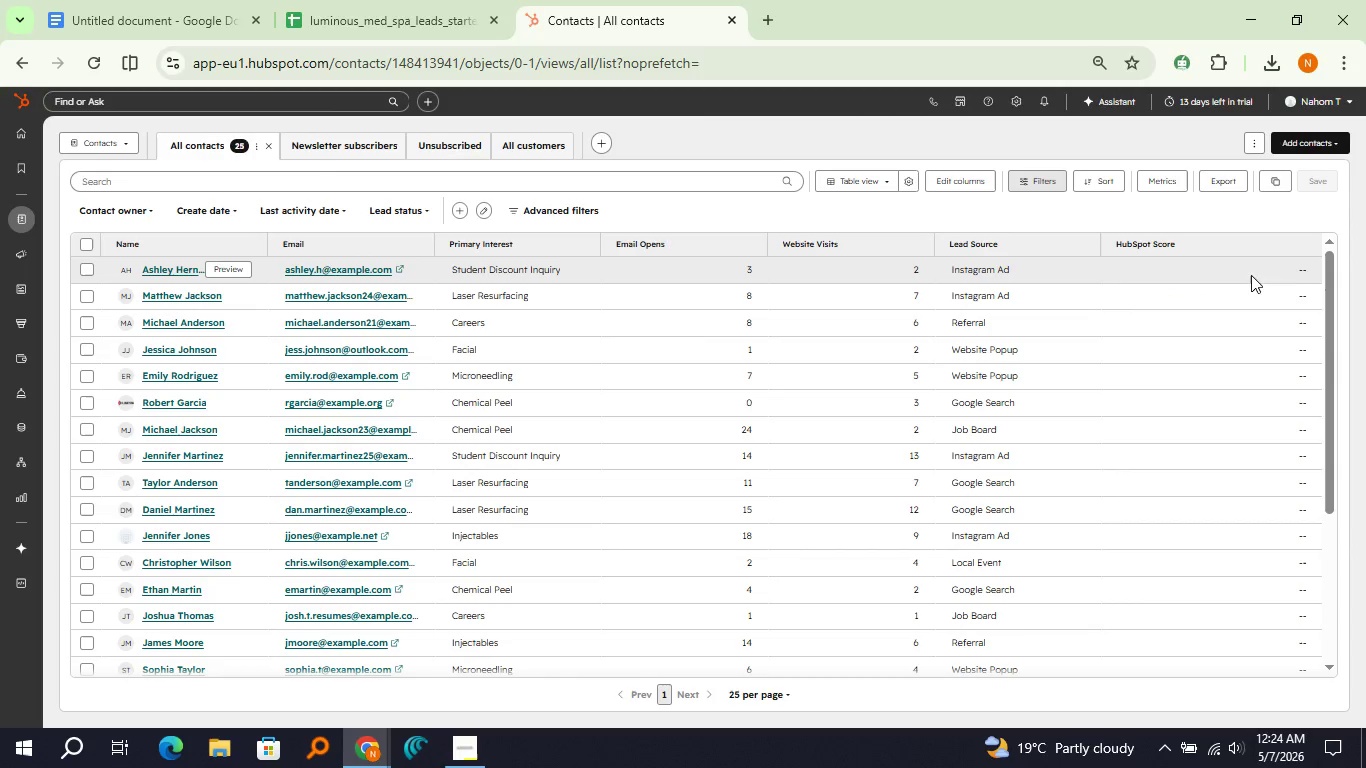 
left_click([1305, 270])
 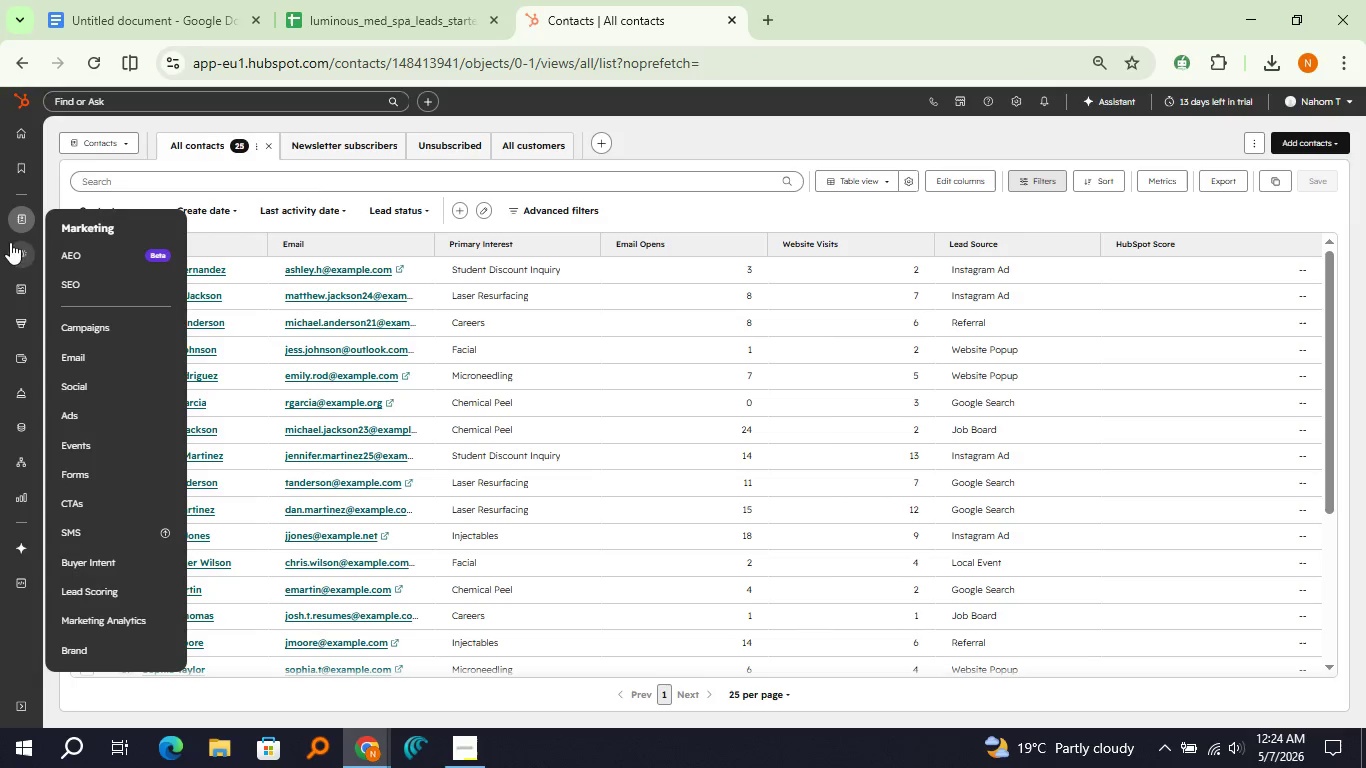 
wait(7.81)
 